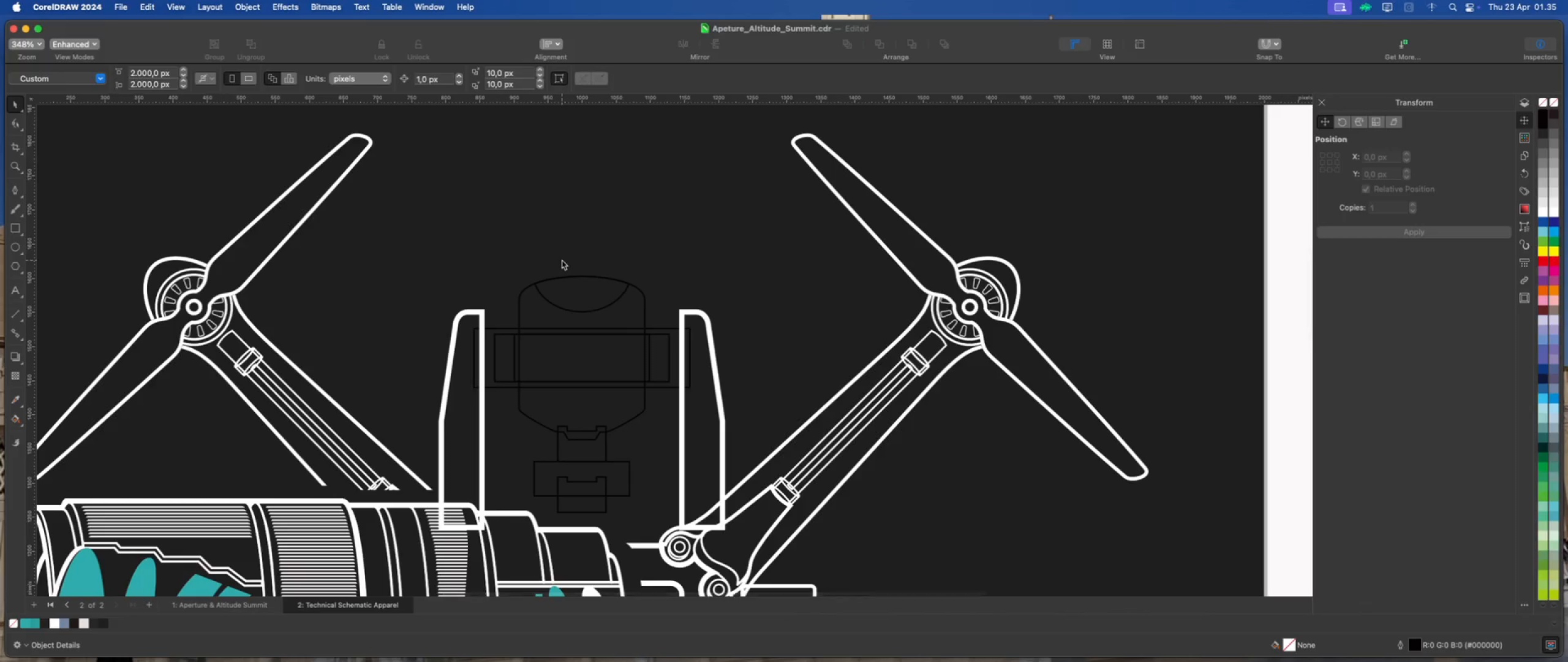 
scroll: coordinate [575, 312], scroll_direction: up, amount: 1.0
 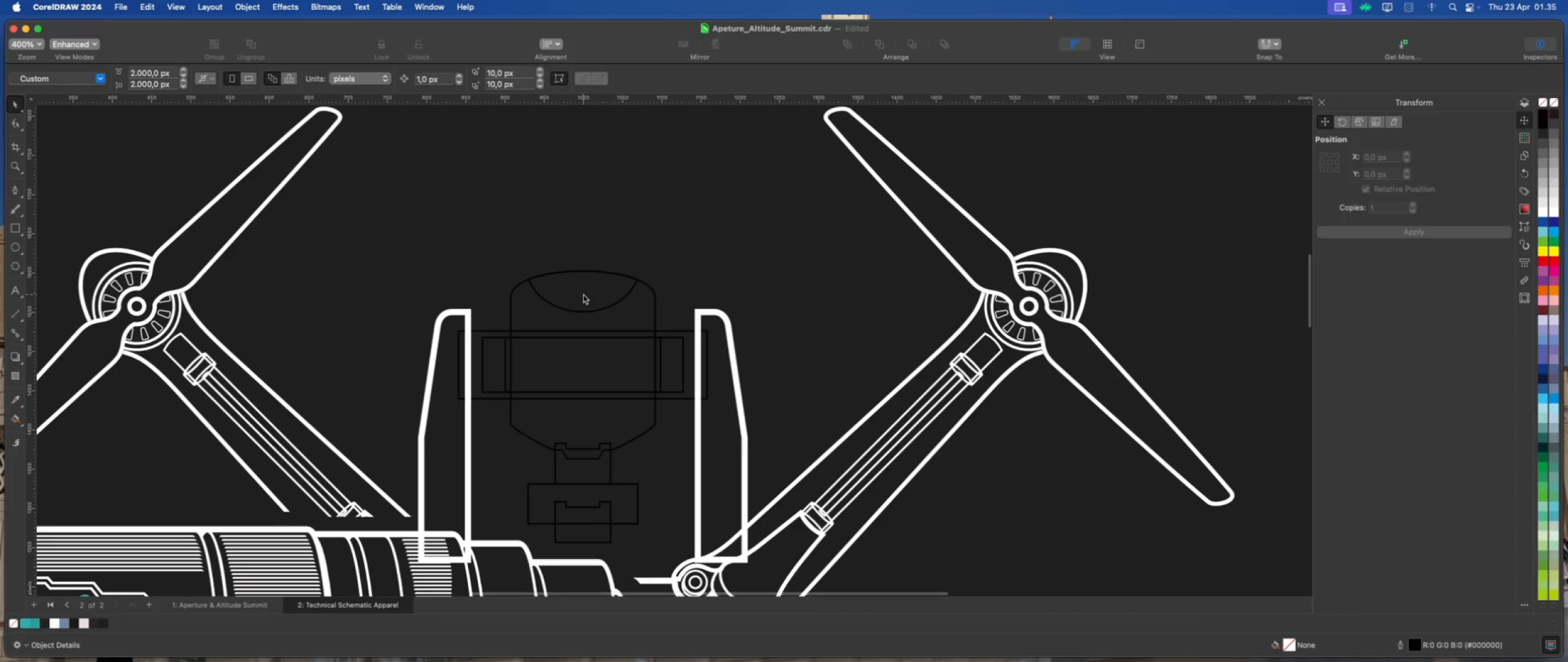 
scroll: coordinate [566, 292], scroll_direction: down, amount: 4.0
 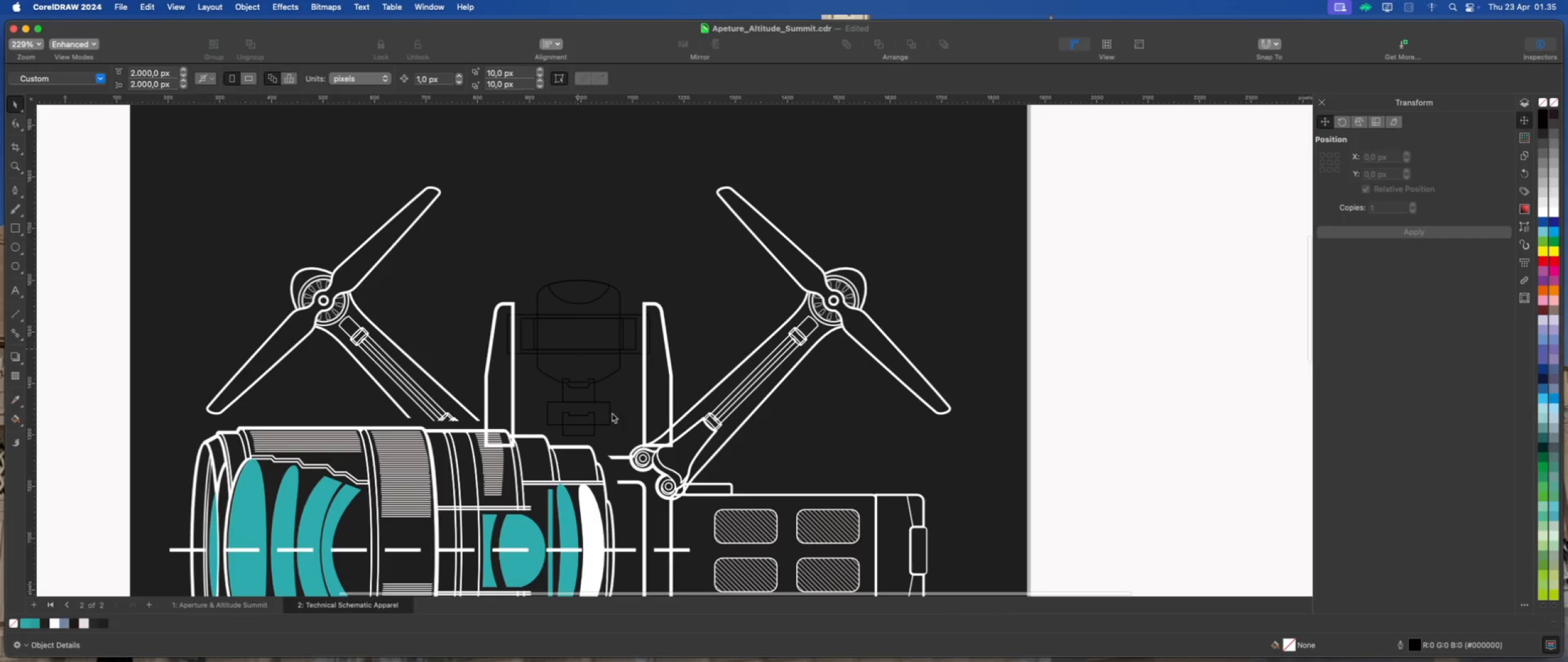 
scroll: coordinate [620, 418], scroll_direction: up, amount: 4.0
 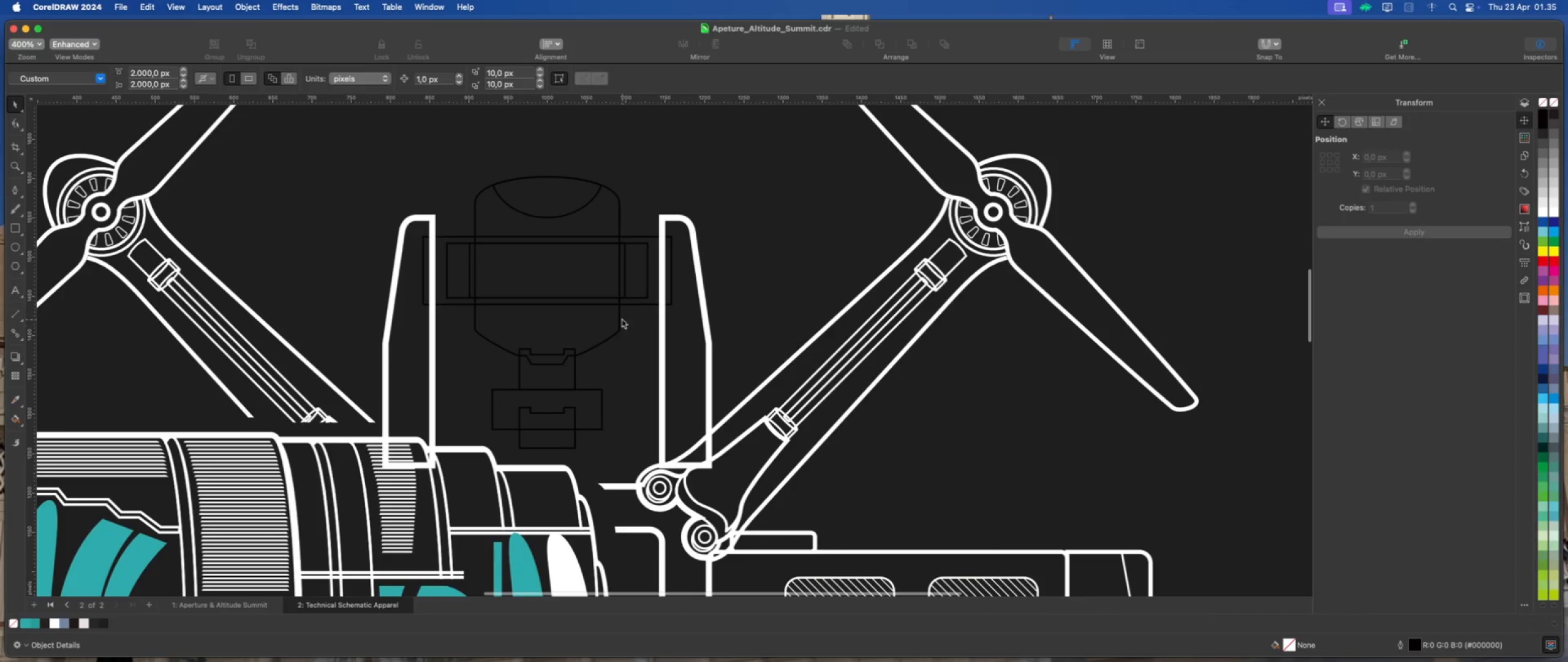 
left_click([608, 286])
 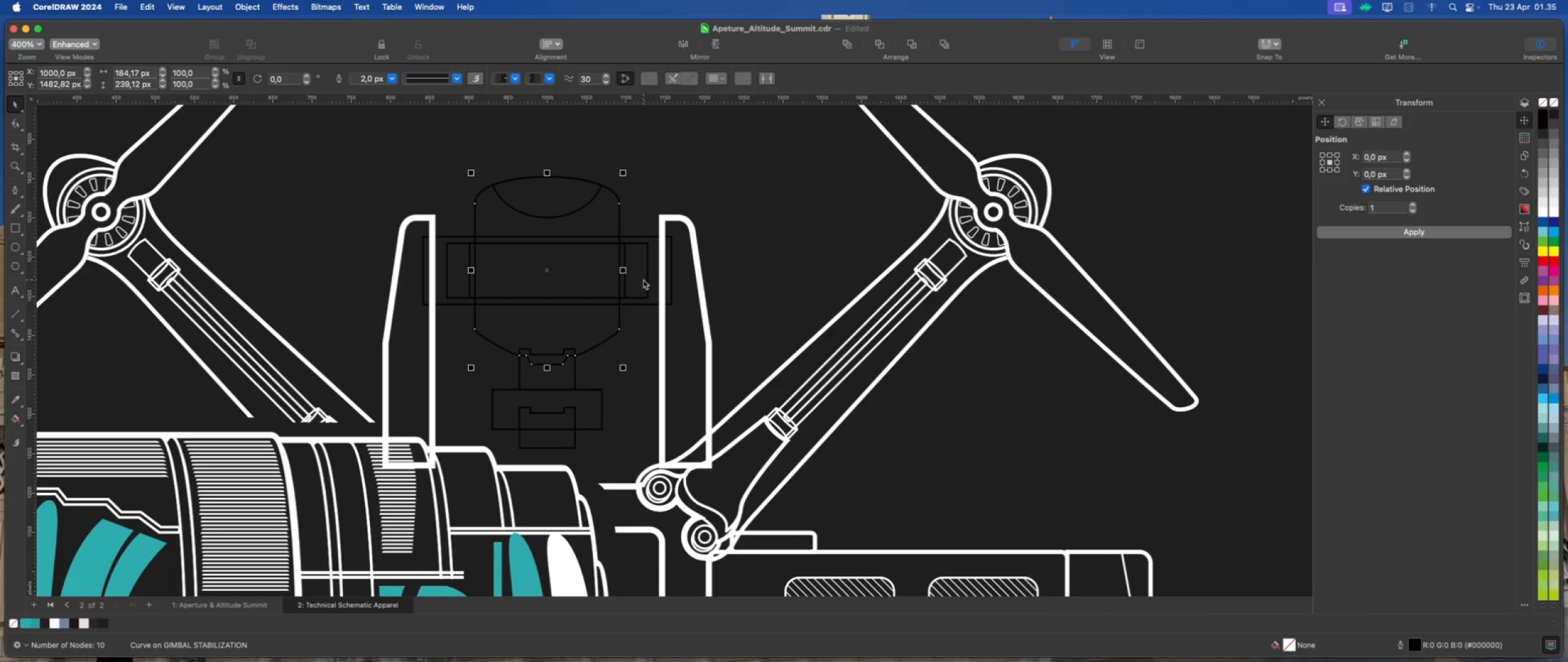 
left_click([641, 280])
 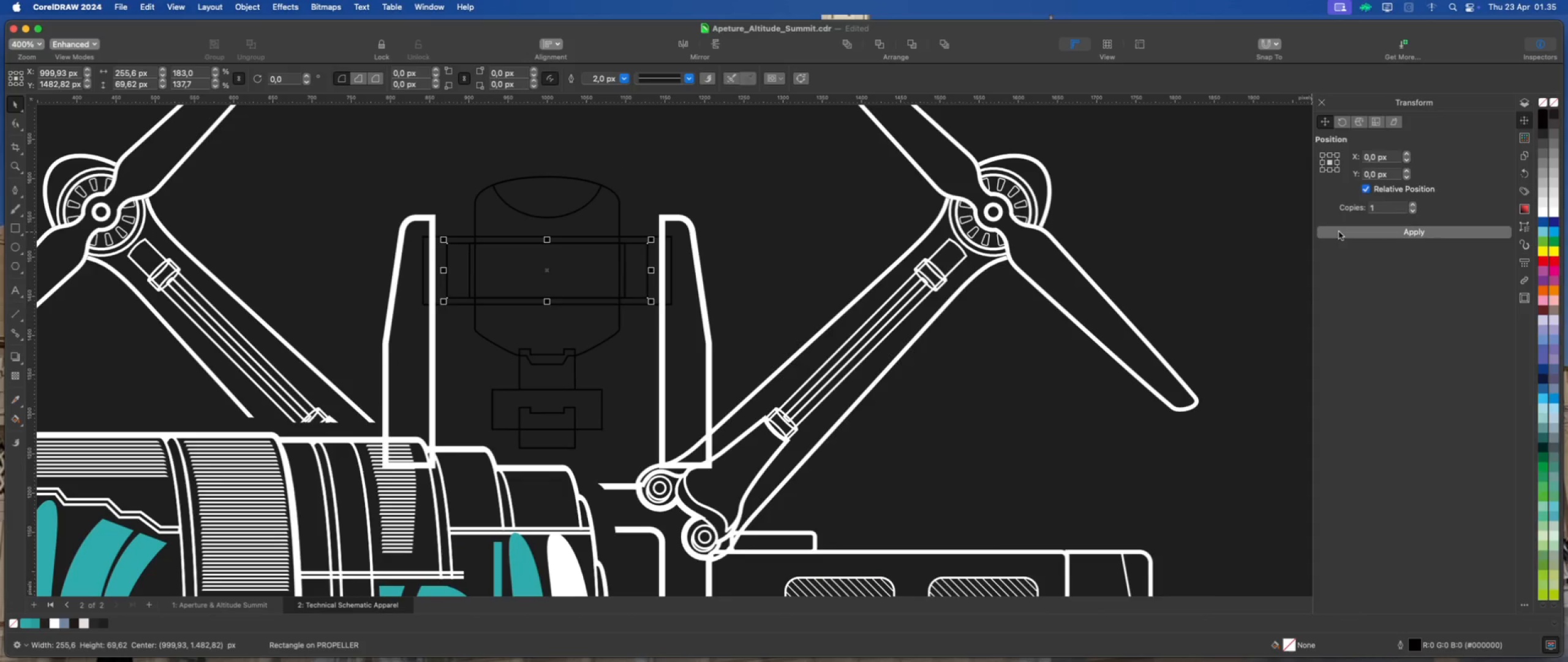 
left_click([1339, 232])
 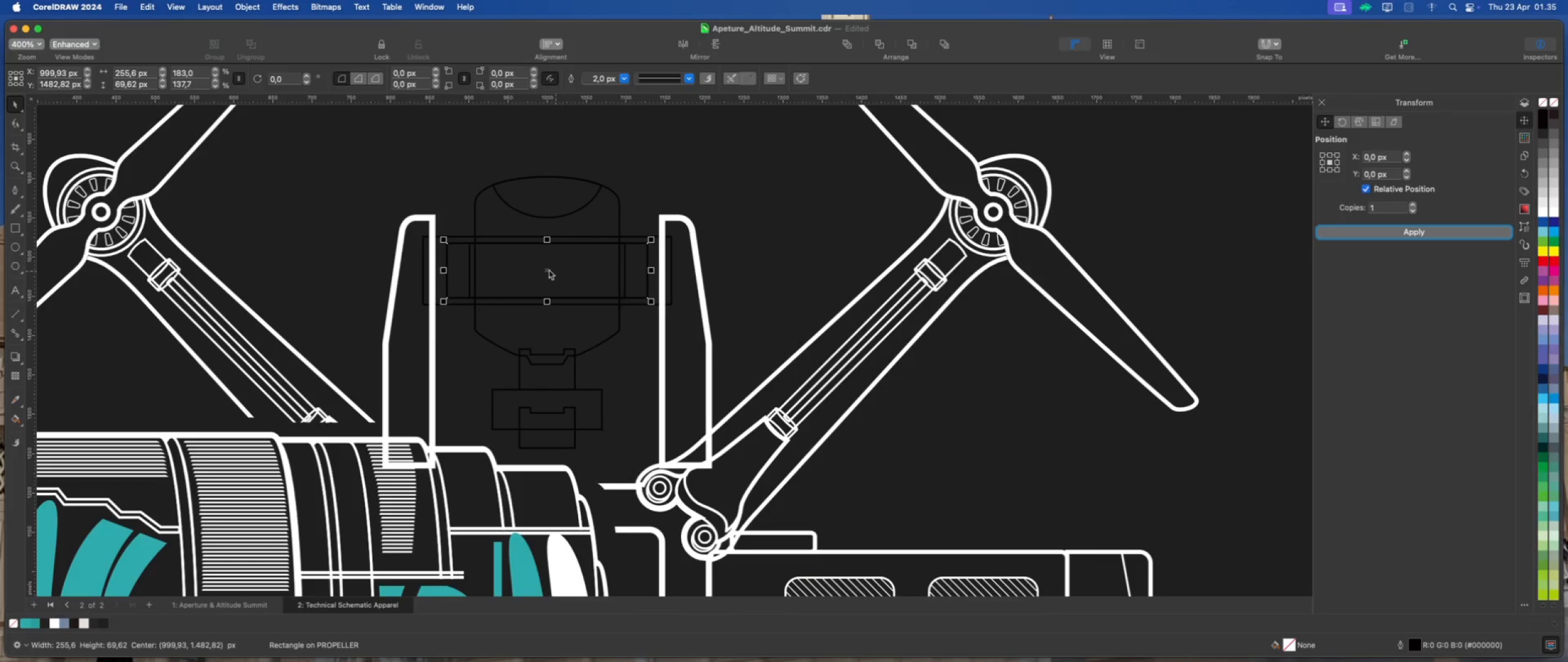 
left_click_drag(start_coordinate=[547, 268], to_coordinate=[542, 348])
 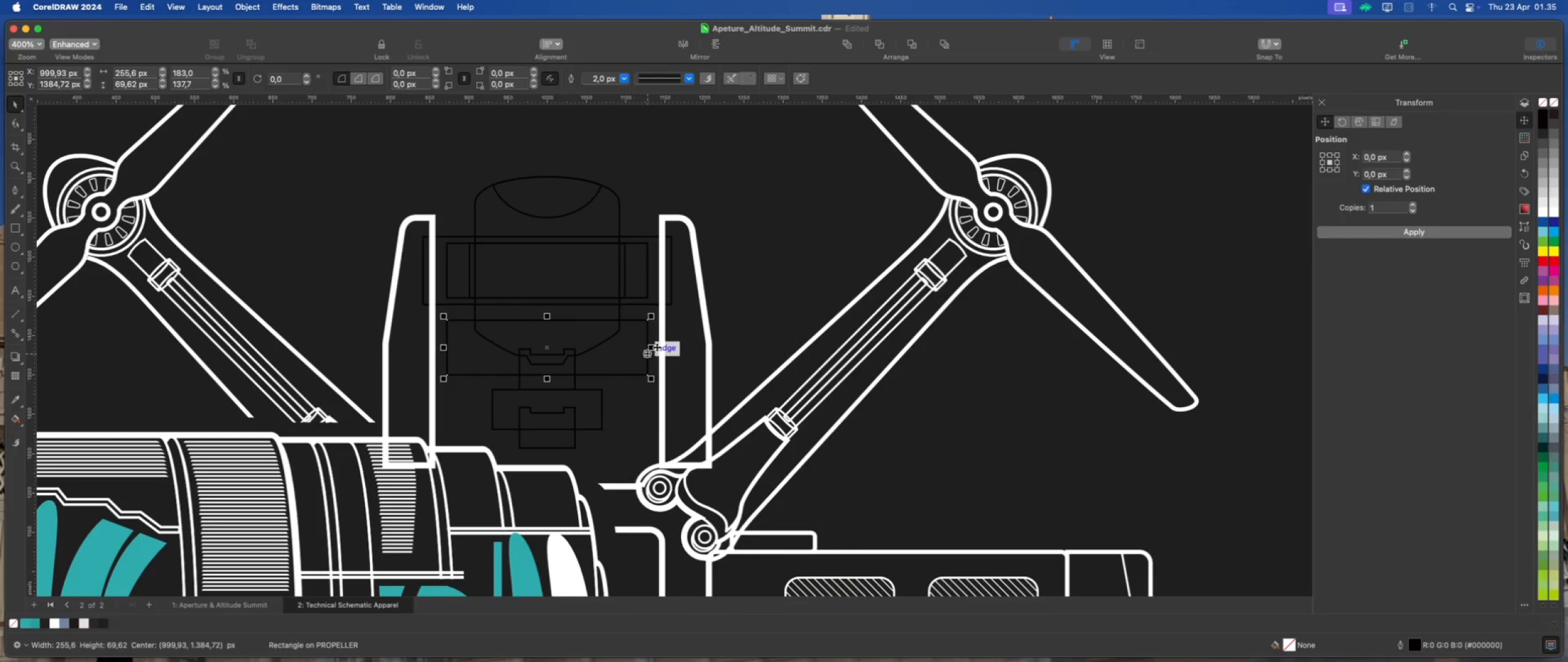 
hold_key(key=ShiftLeft, duration=7.11)
 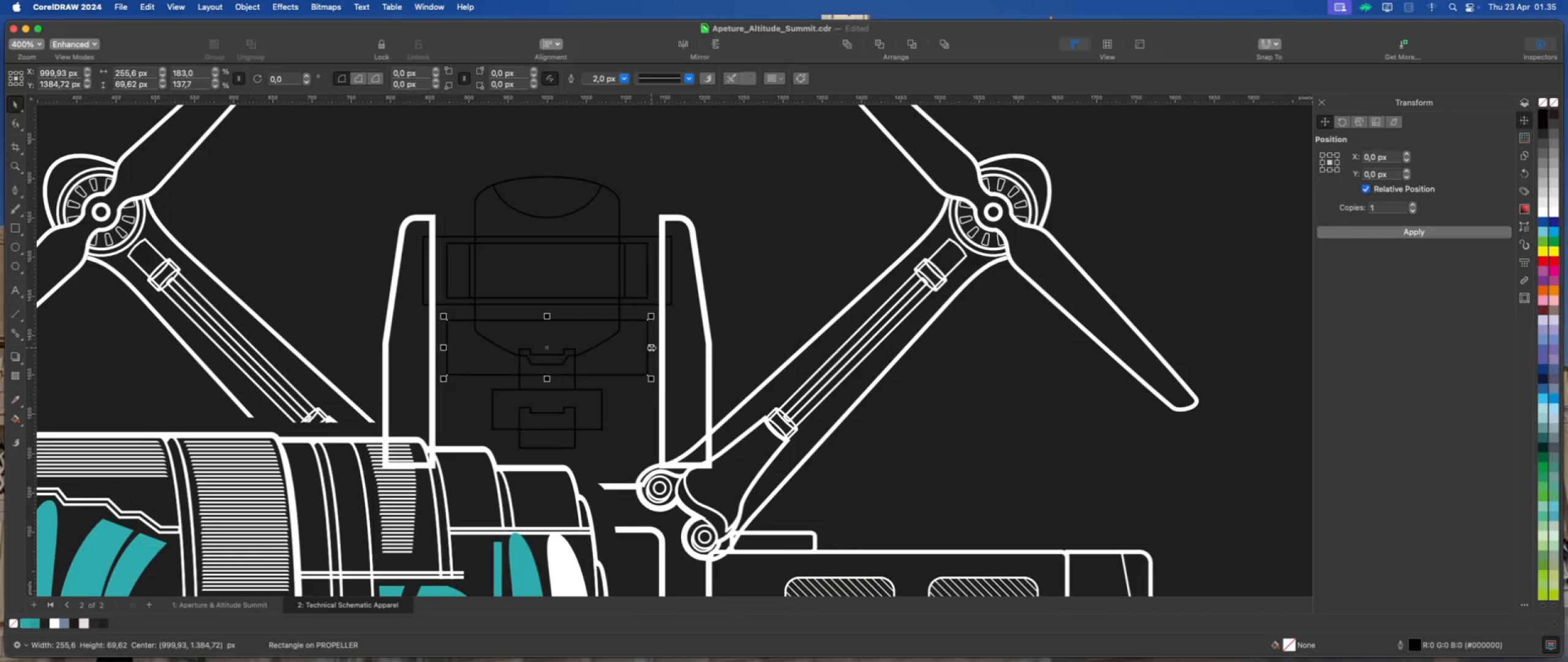 
left_click_drag(start_coordinate=[651, 348], to_coordinate=[699, 348])
 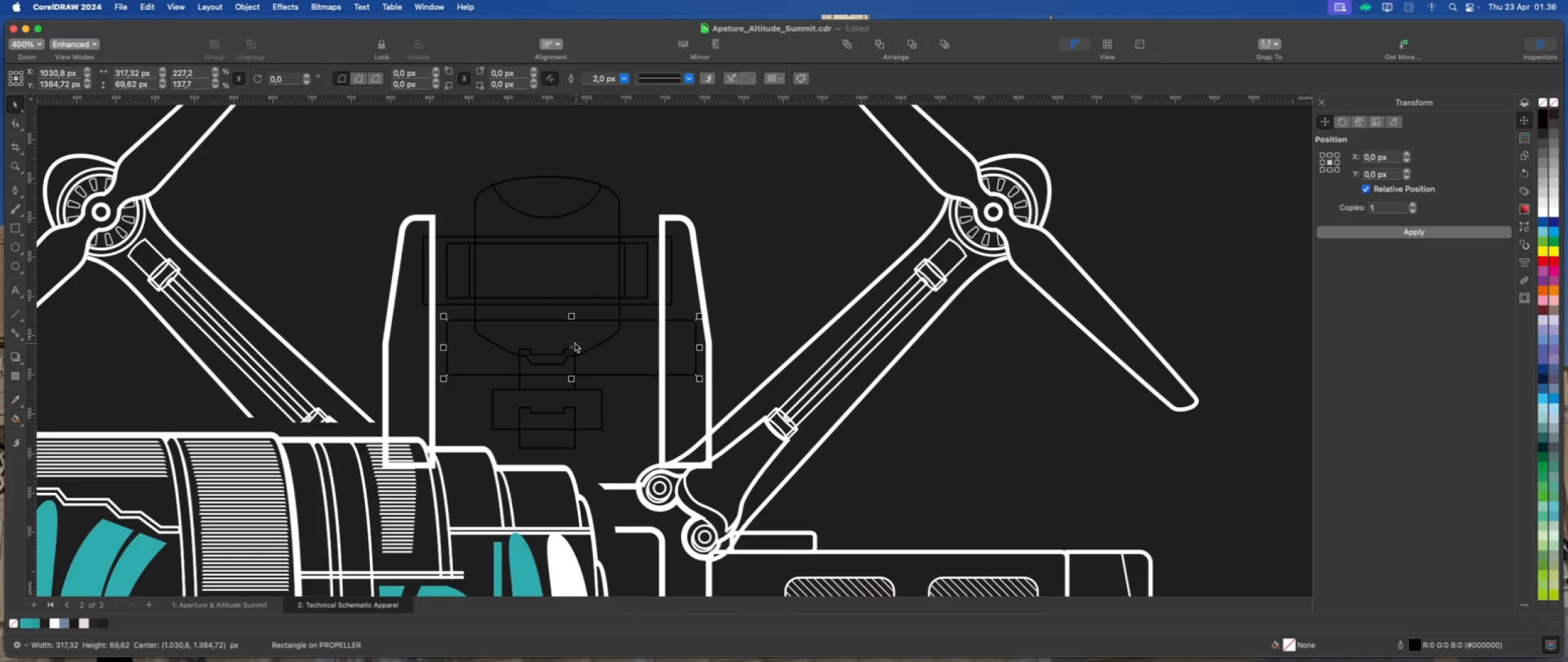 
mouse_move([555, 327])
 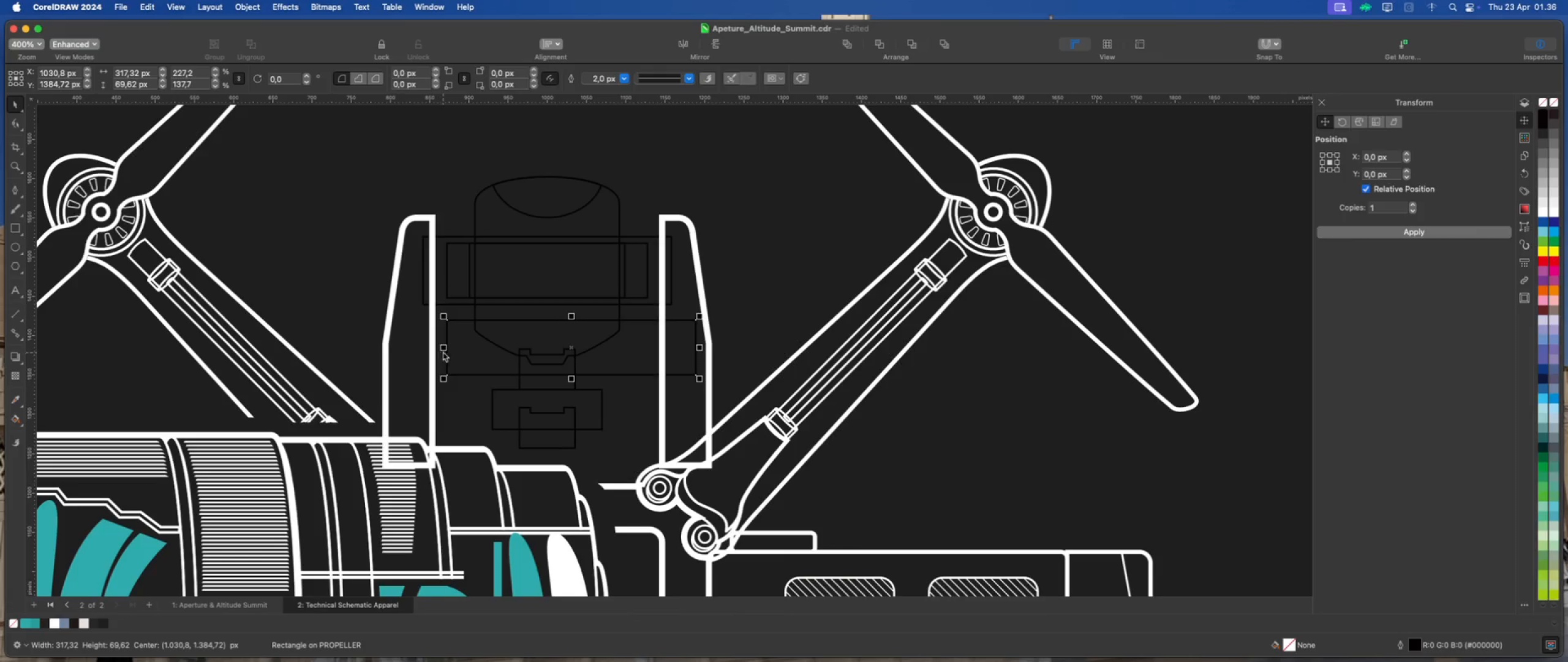 
left_click_drag(start_coordinate=[444, 344], to_coordinate=[570, 345])
 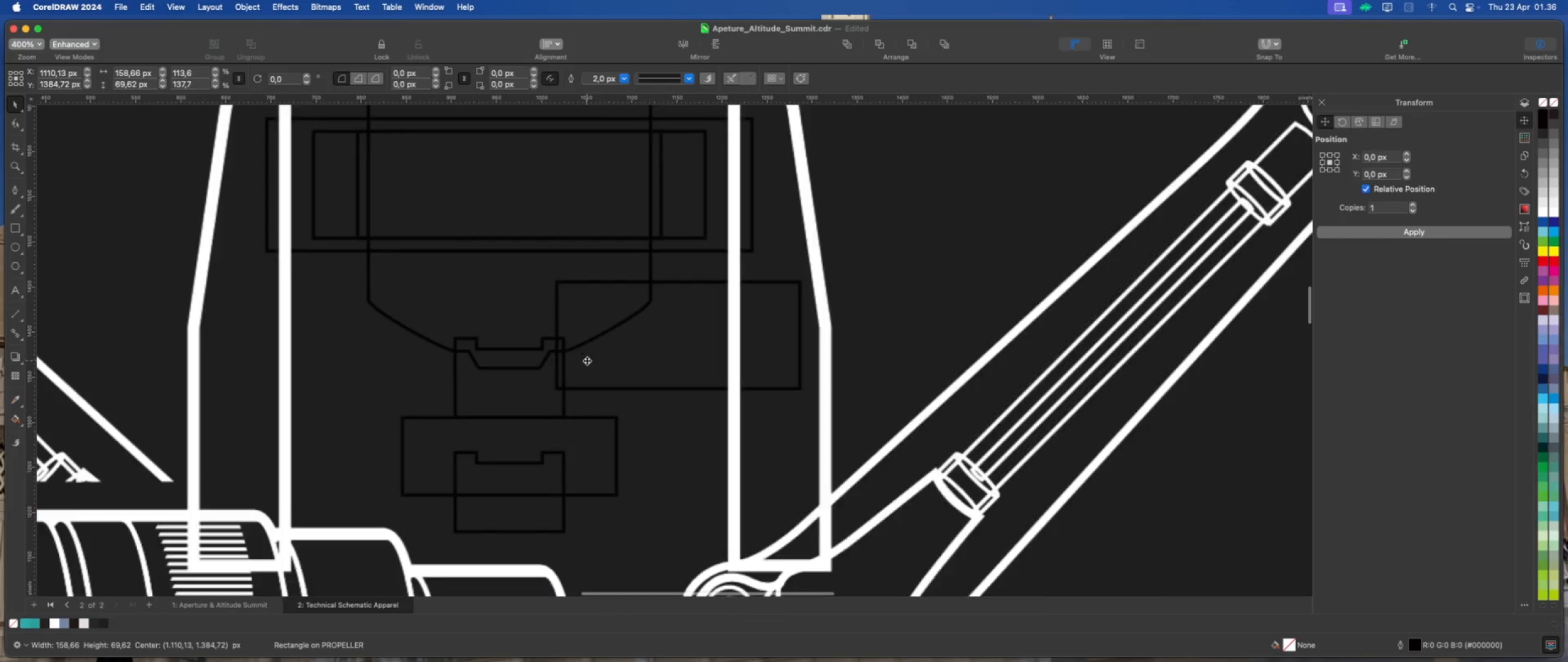 
hold_key(key=ShiftLeft, duration=0.58)
 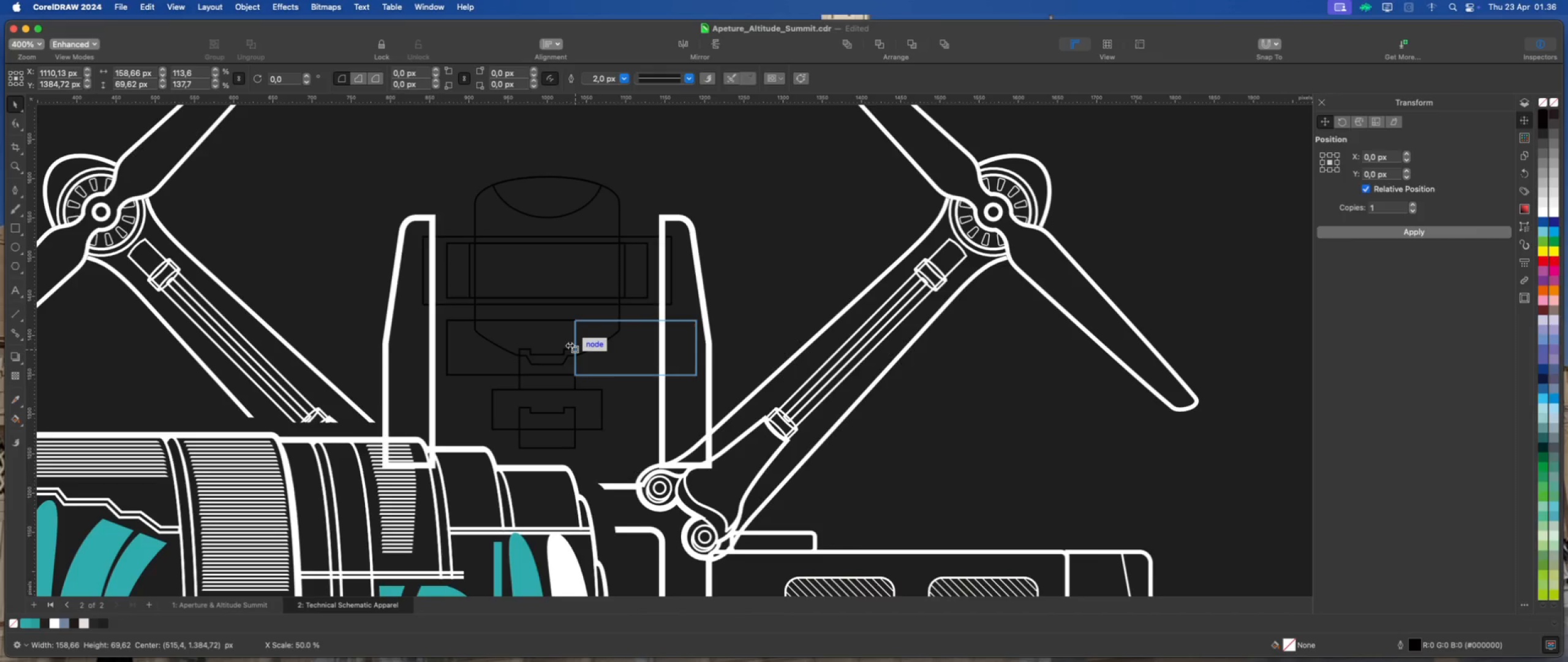 
scroll: coordinate [579, 360], scroll_direction: up, amount: 12.0
 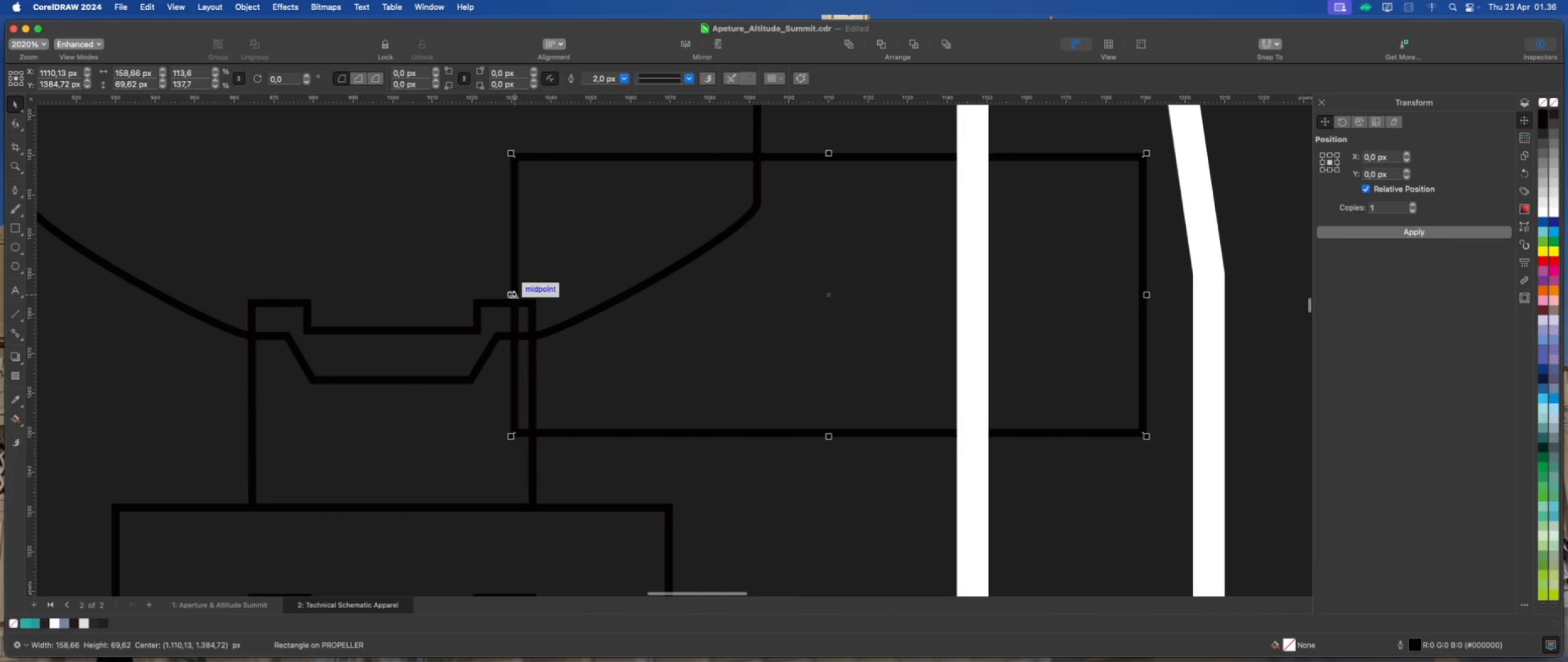 
left_click_drag(start_coordinate=[510, 294], to_coordinate=[529, 365])
 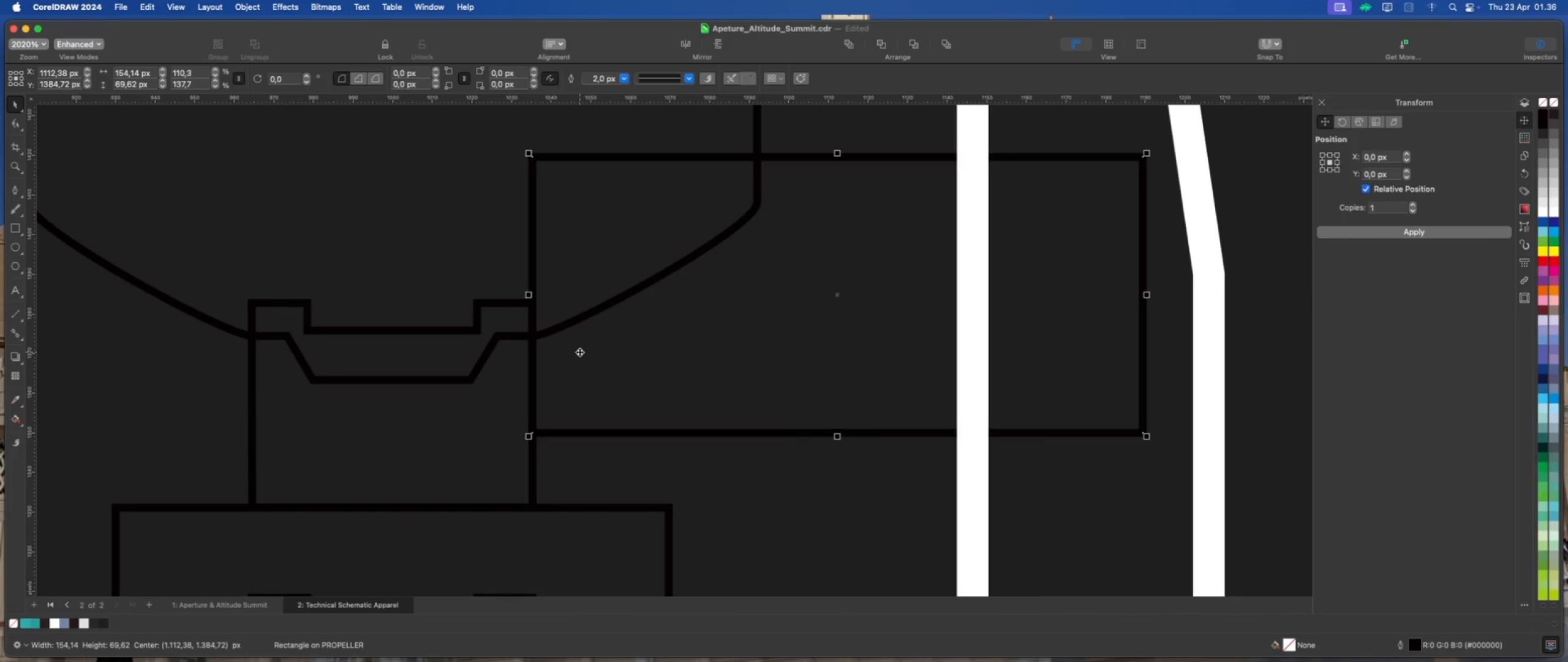 
scroll: coordinate [550, 342], scroll_direction: down, amount: 4.0
 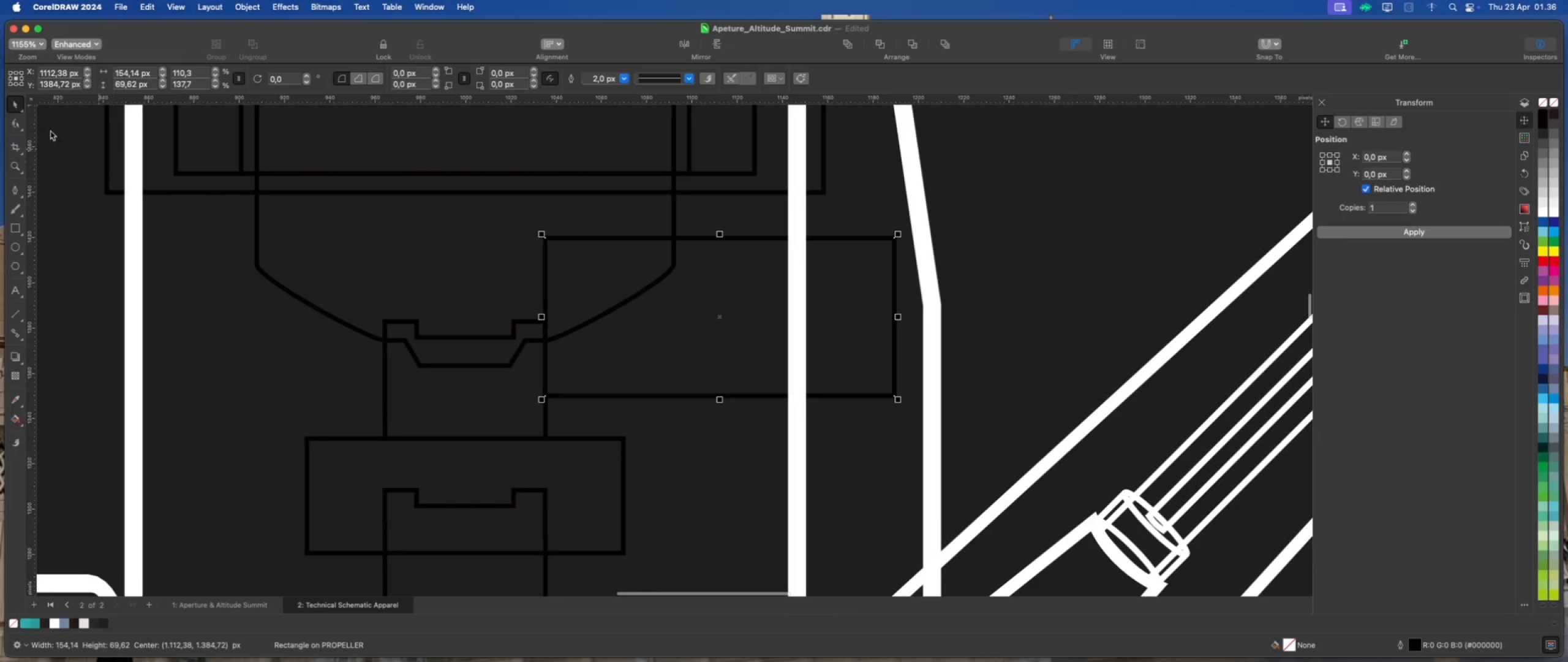 
left_click([15, 102])
 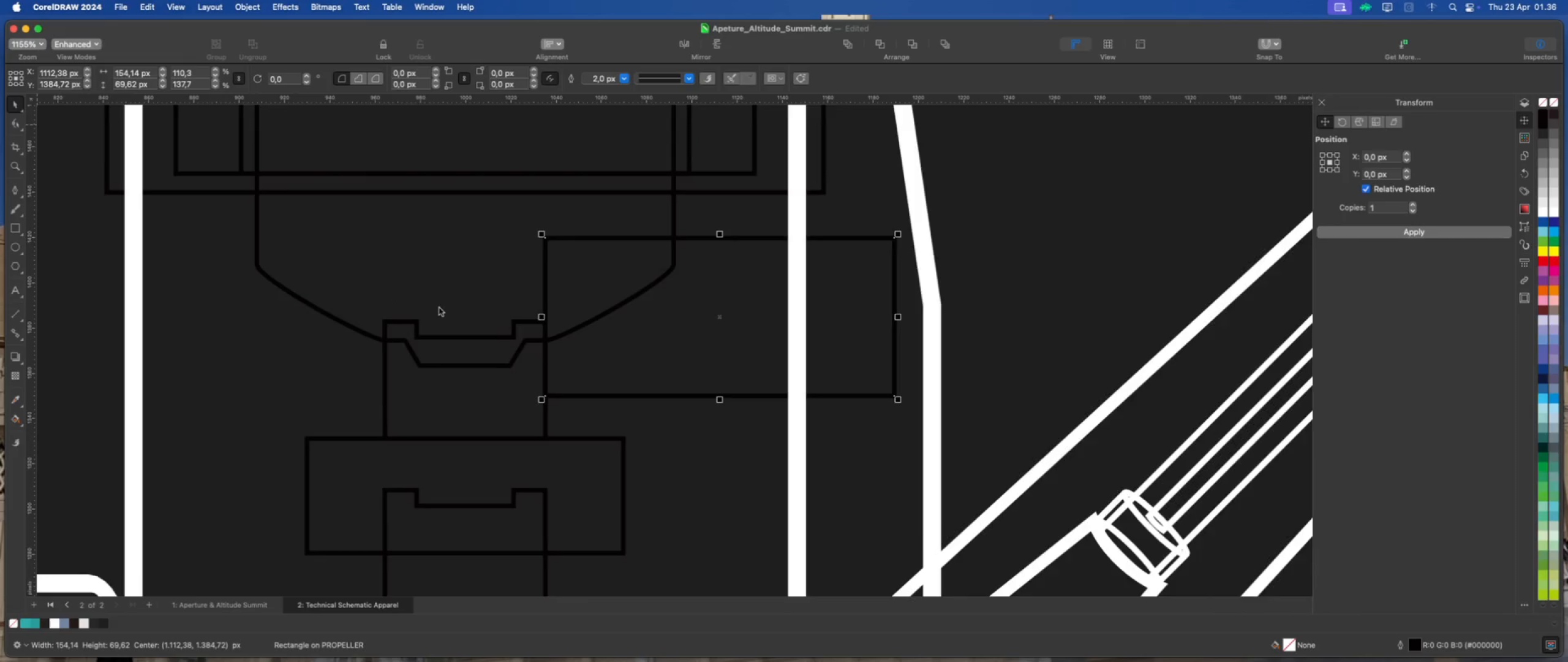 
scroll: coordinate [480, 313], scroll_direction: down, amount: 2.0
 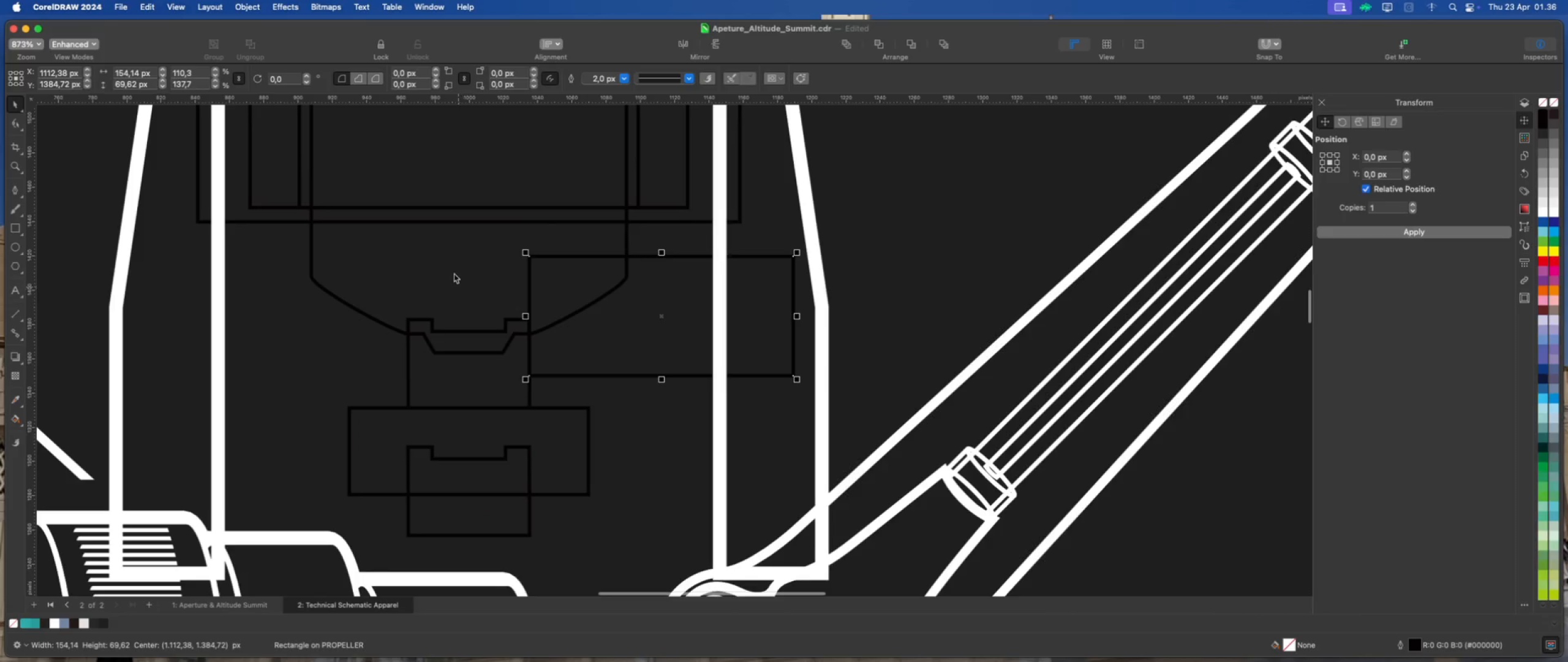 
left_click([453, 268])
 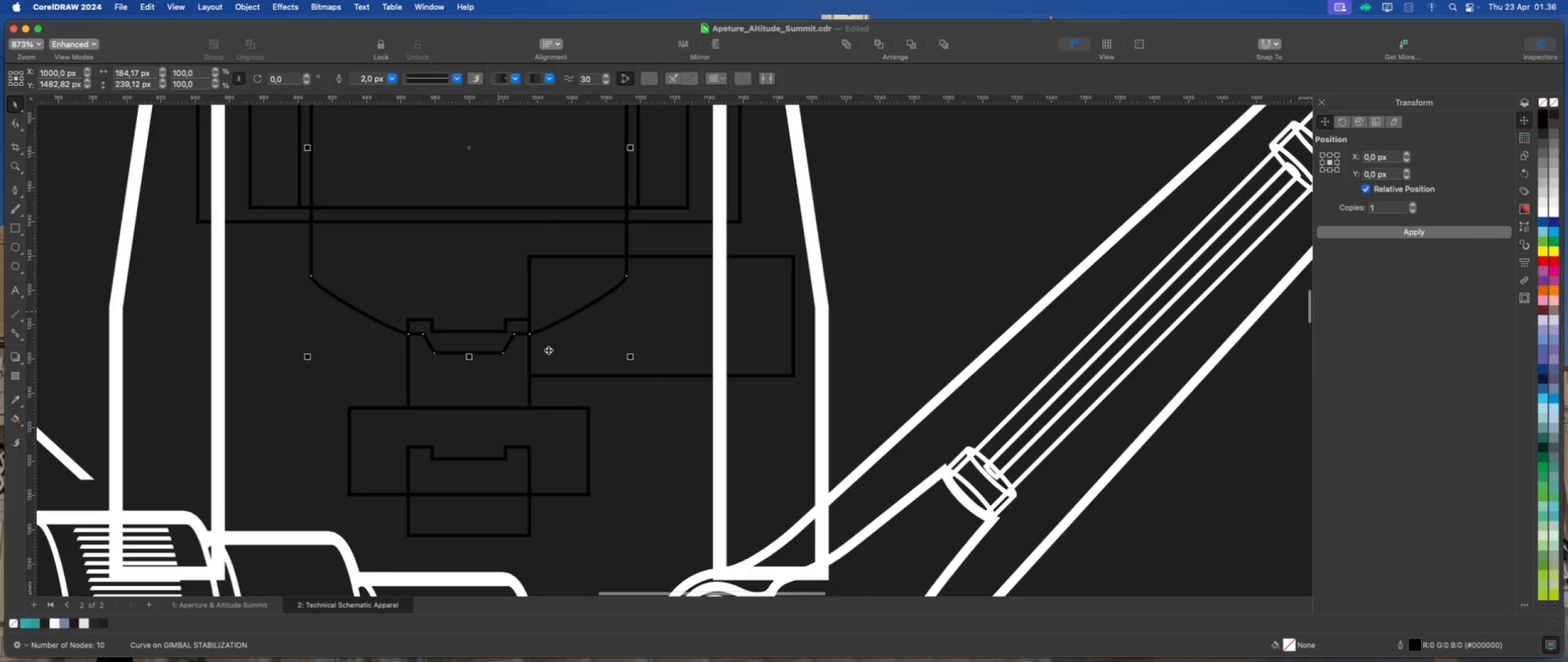 
scroll: coordinate [633, 411], scroll_direction: down, amount: 4.0
 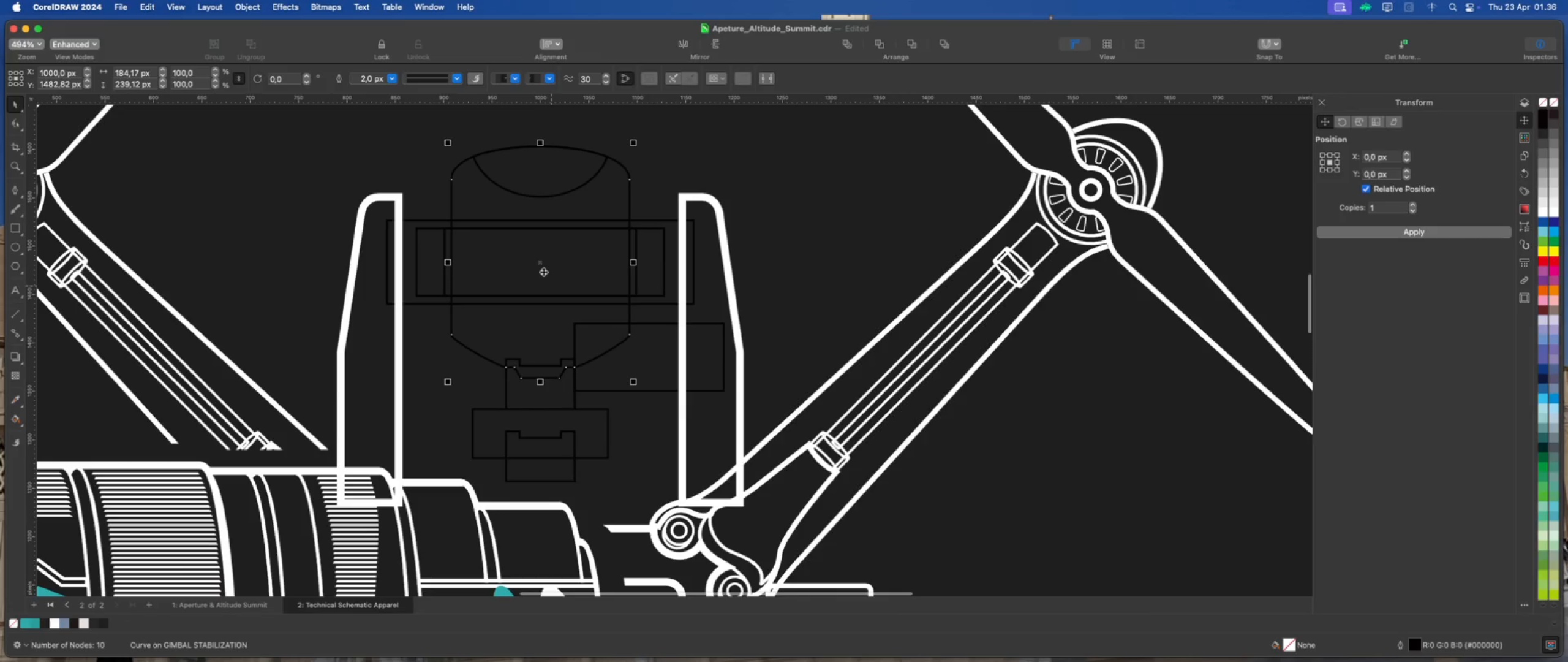 
scroll: coordinate [532, 227], scroll_direction: up, amount: 2.0
 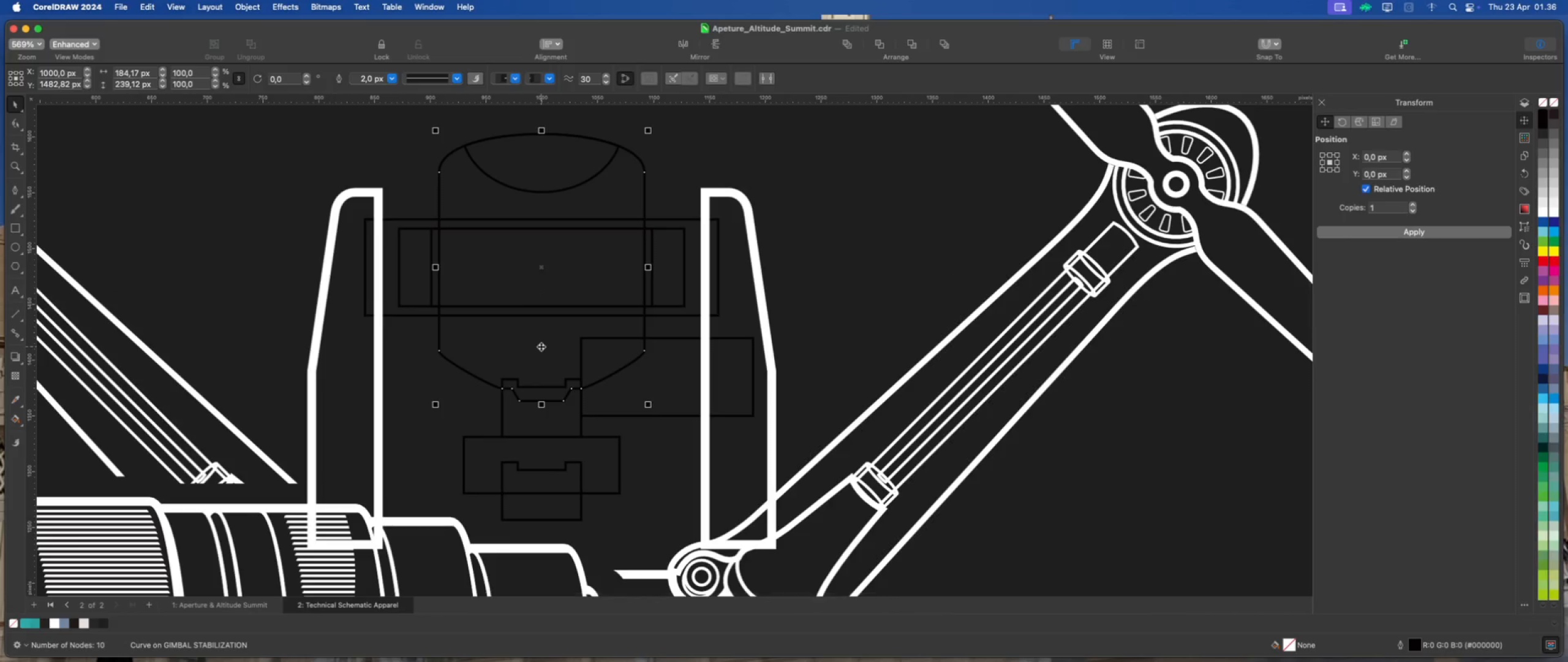 
right_click([541, 346])
 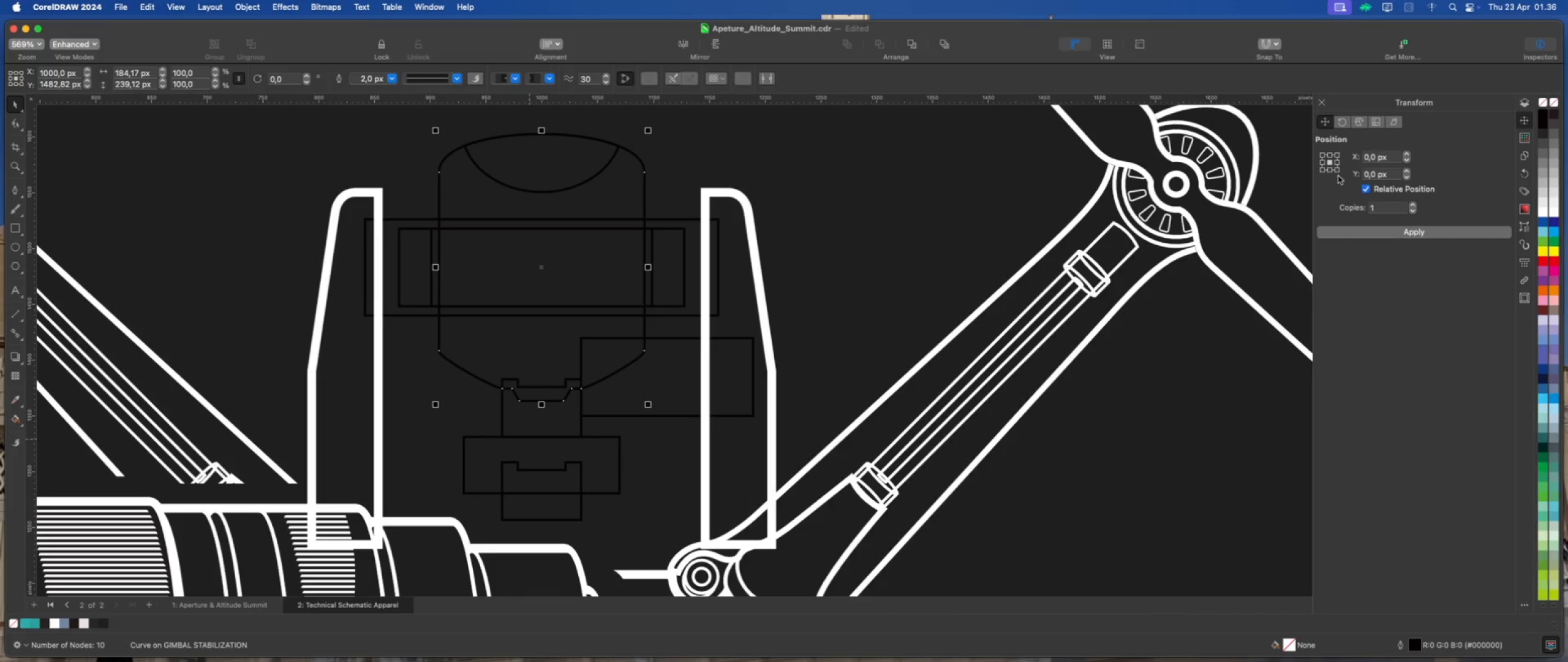 
left_click([1362, 235])
 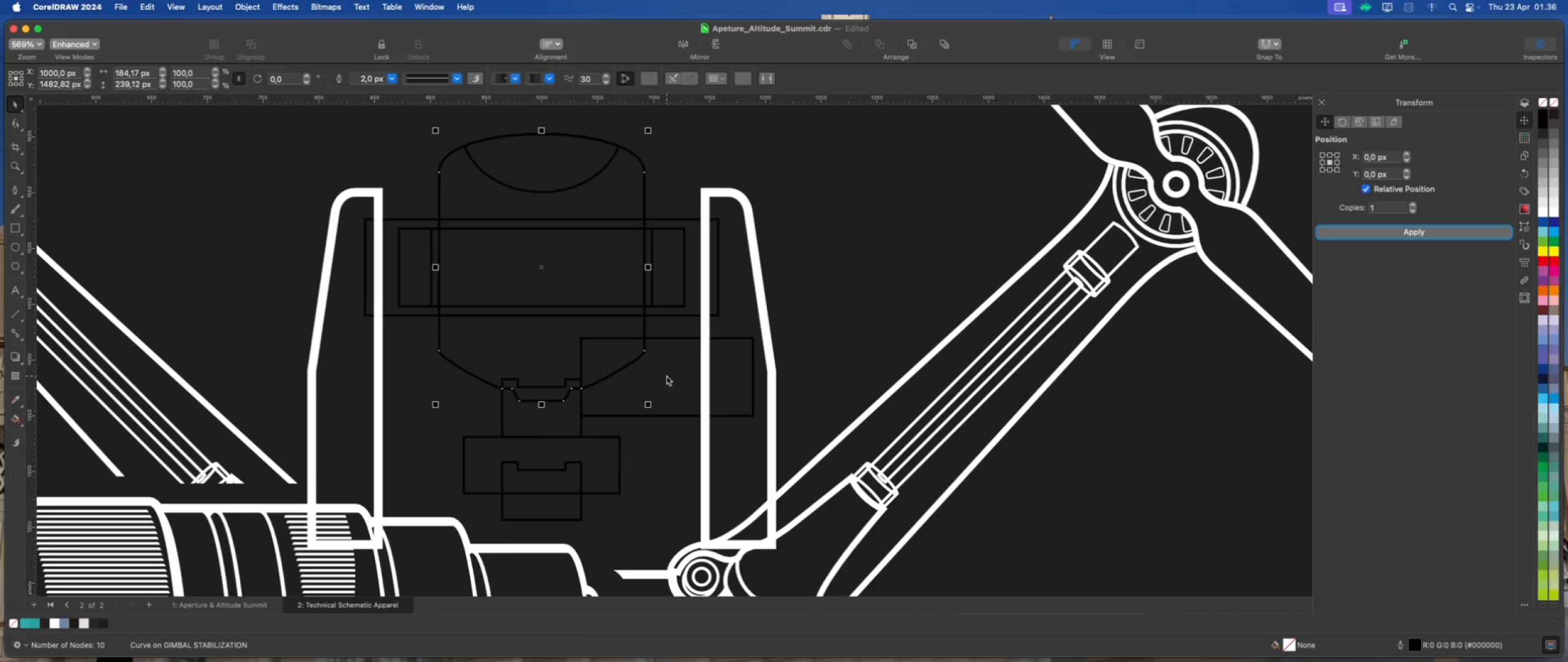 
left_click([666, 376])
 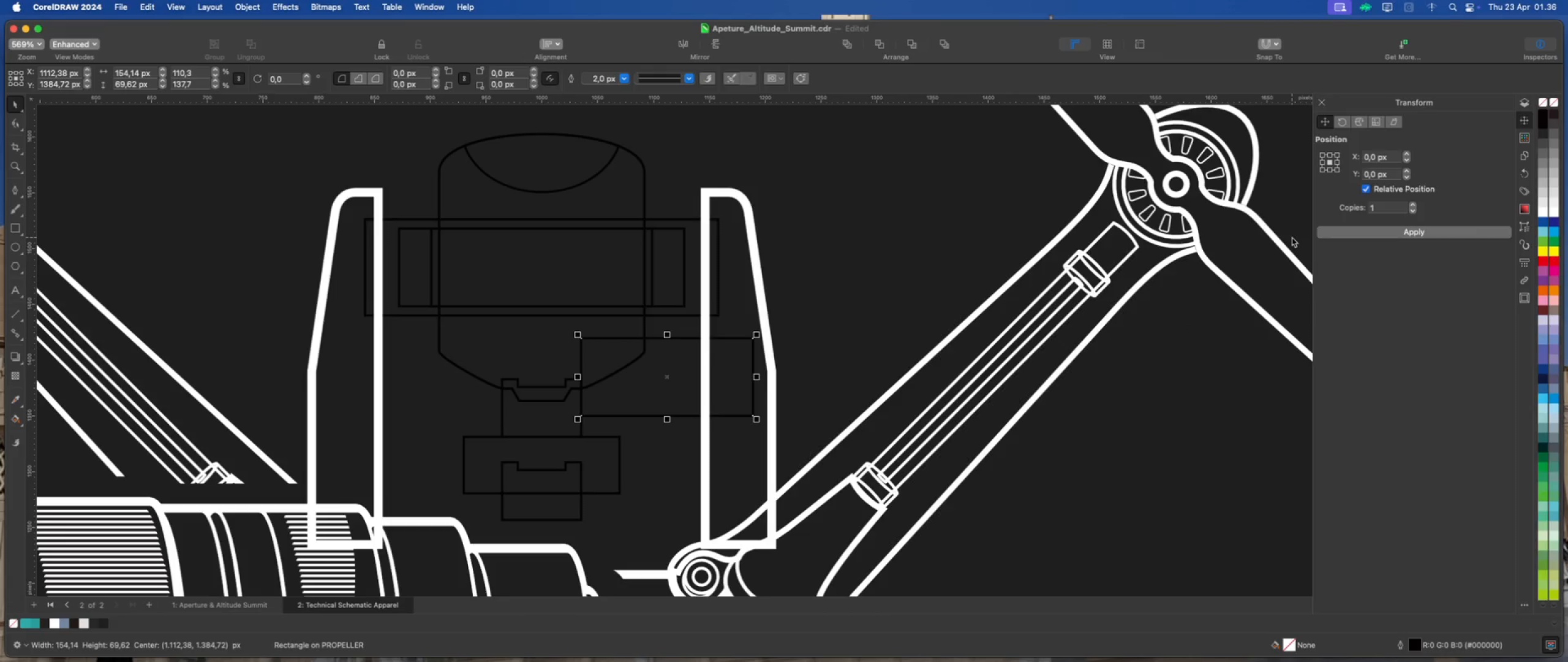 
wait(5.91)
 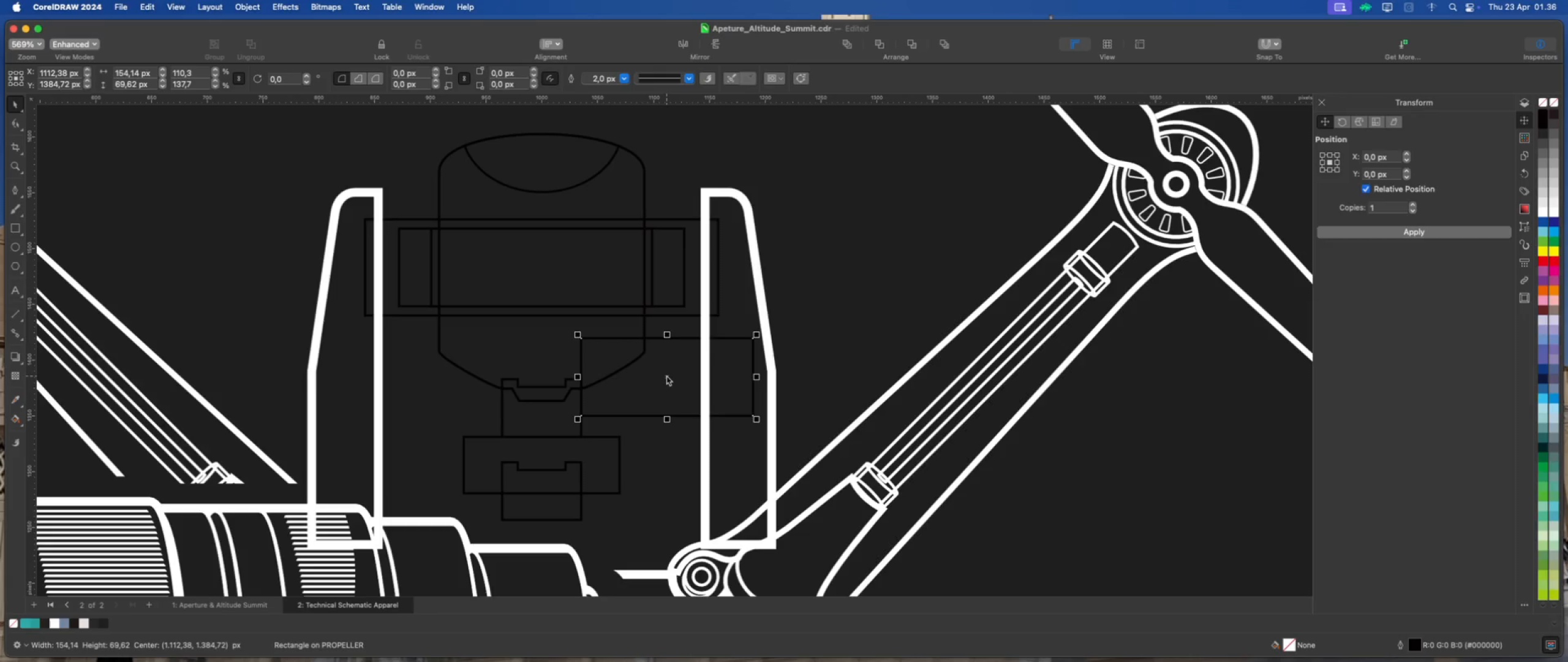 
left_click([1335, 234])
 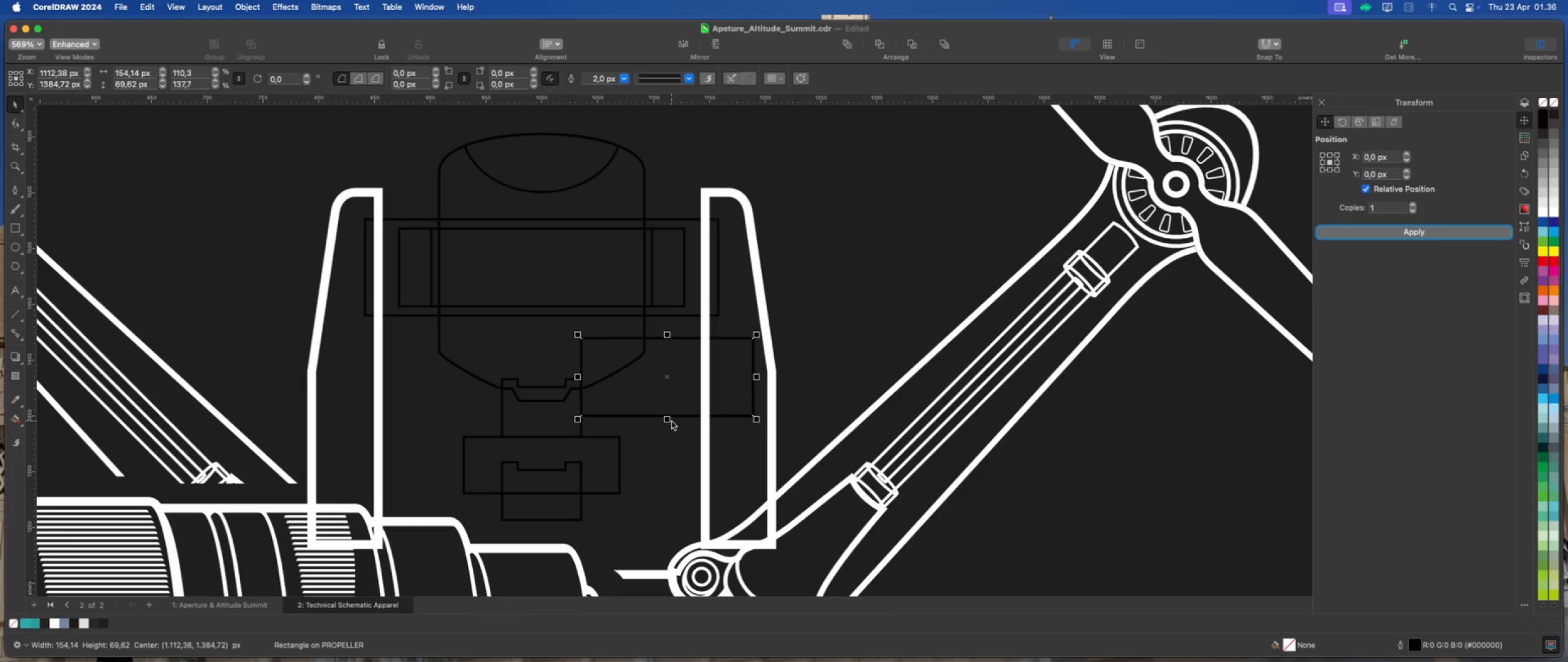 
left_click_drag(start_coordinate=[668, 419], to_coordinate=[665, 394])
 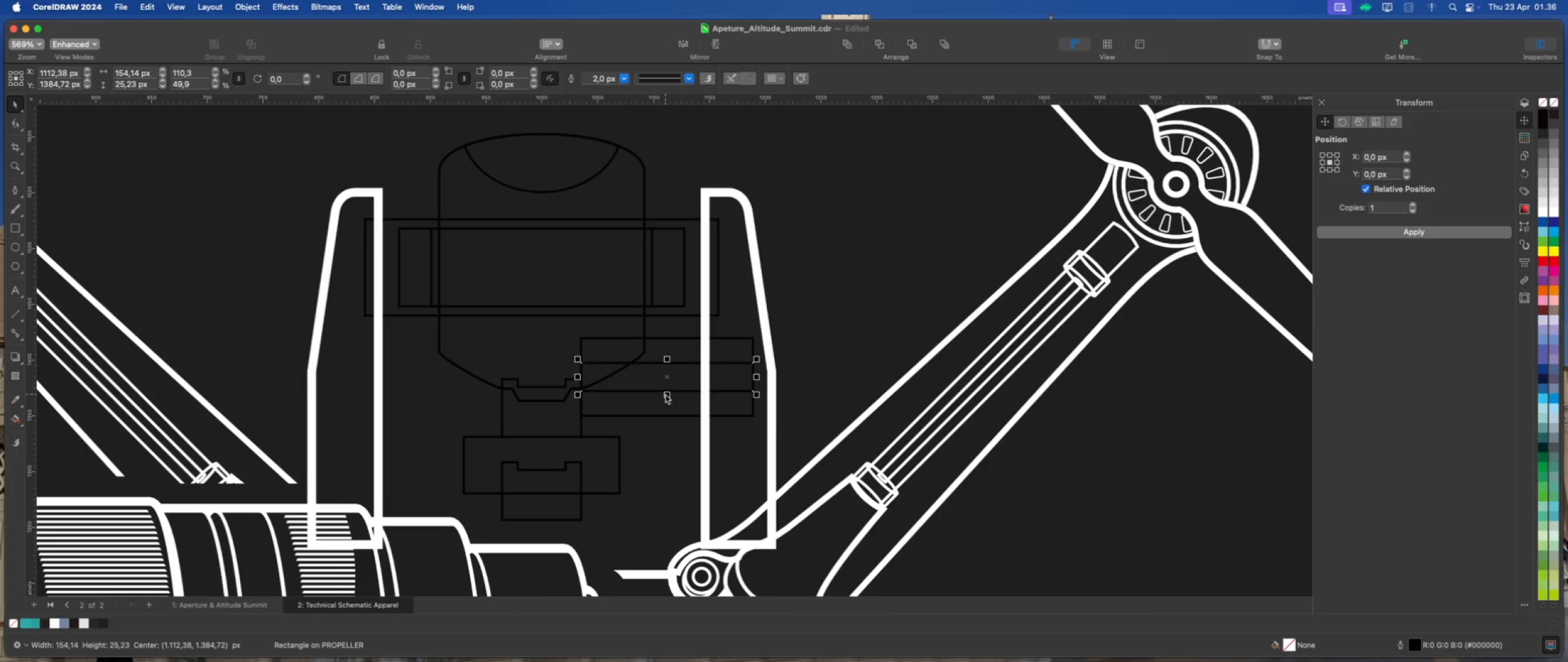 
hold_key(key=ShiftLeft, duration=2.38)
 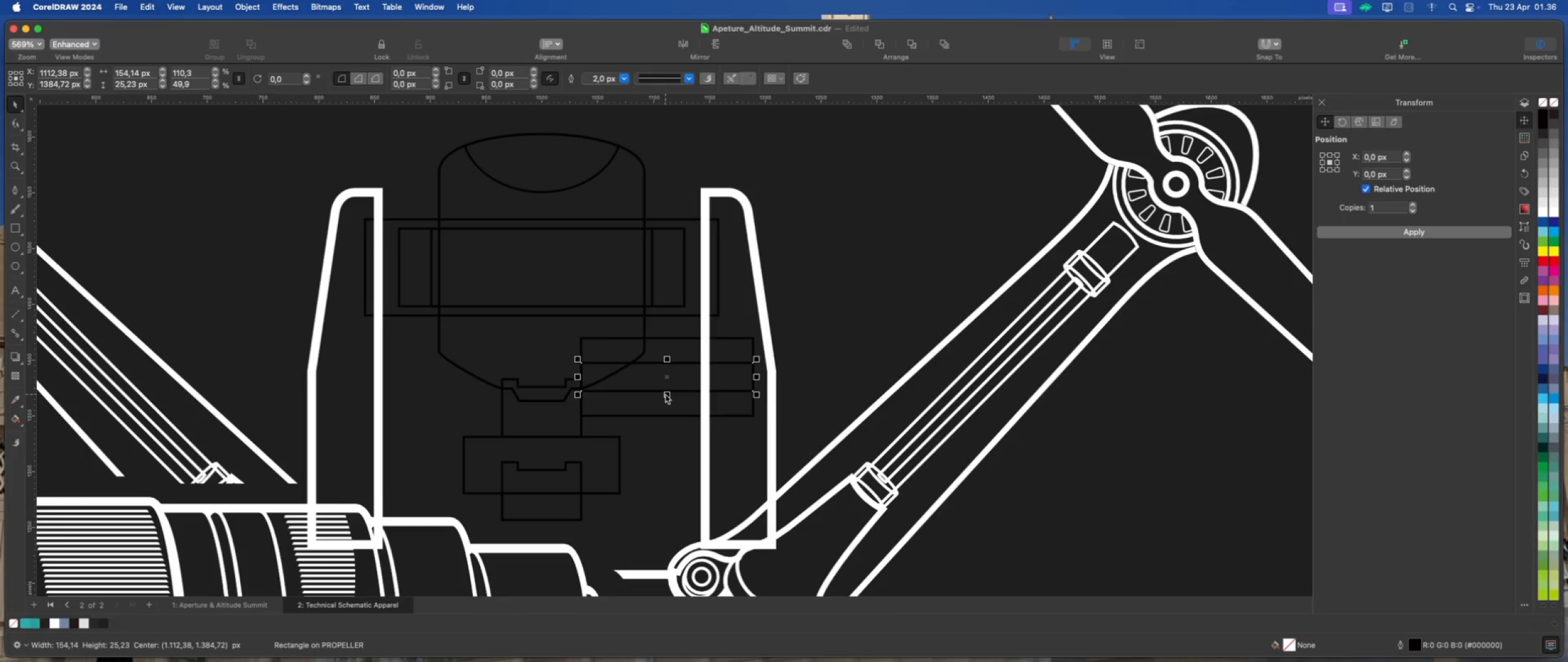 
wait(10.15)
 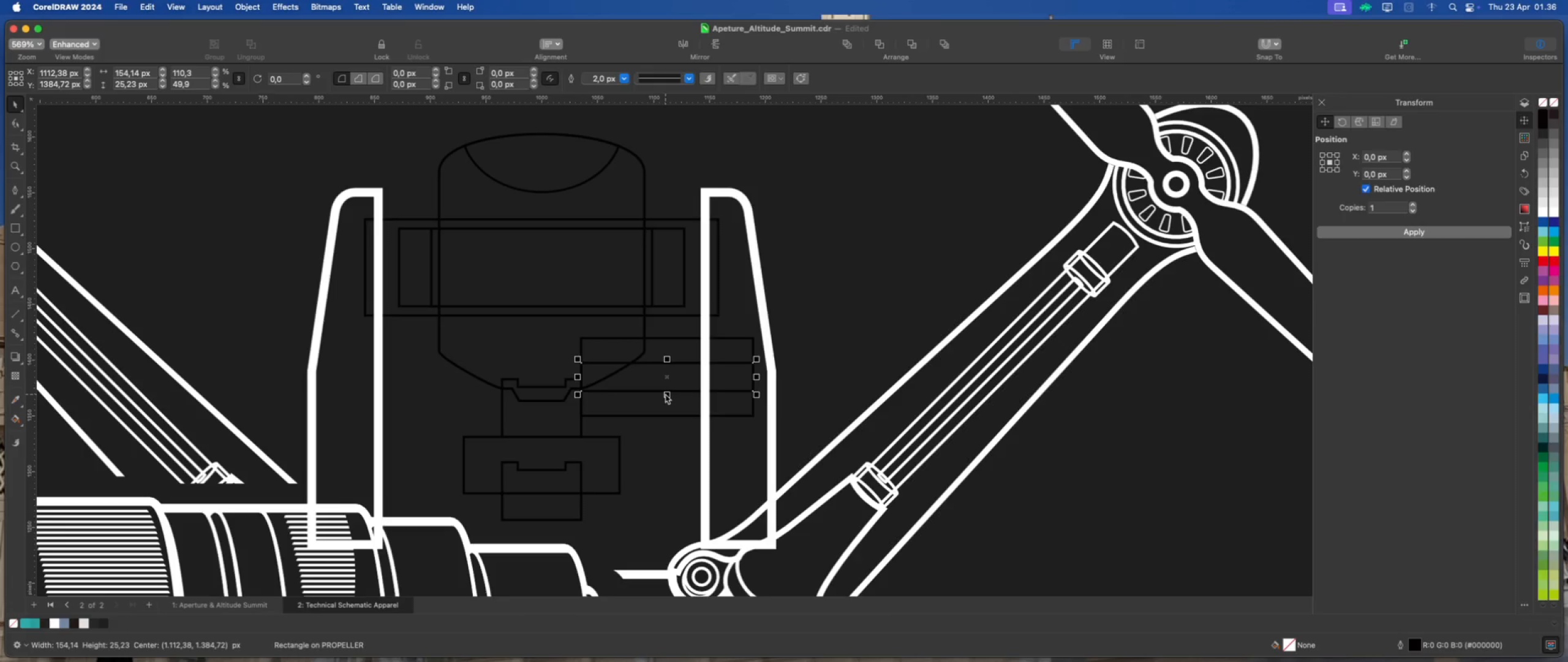 
hold_key(key=ShiftLeft, duration=1.09)
left_click([676, 345])
 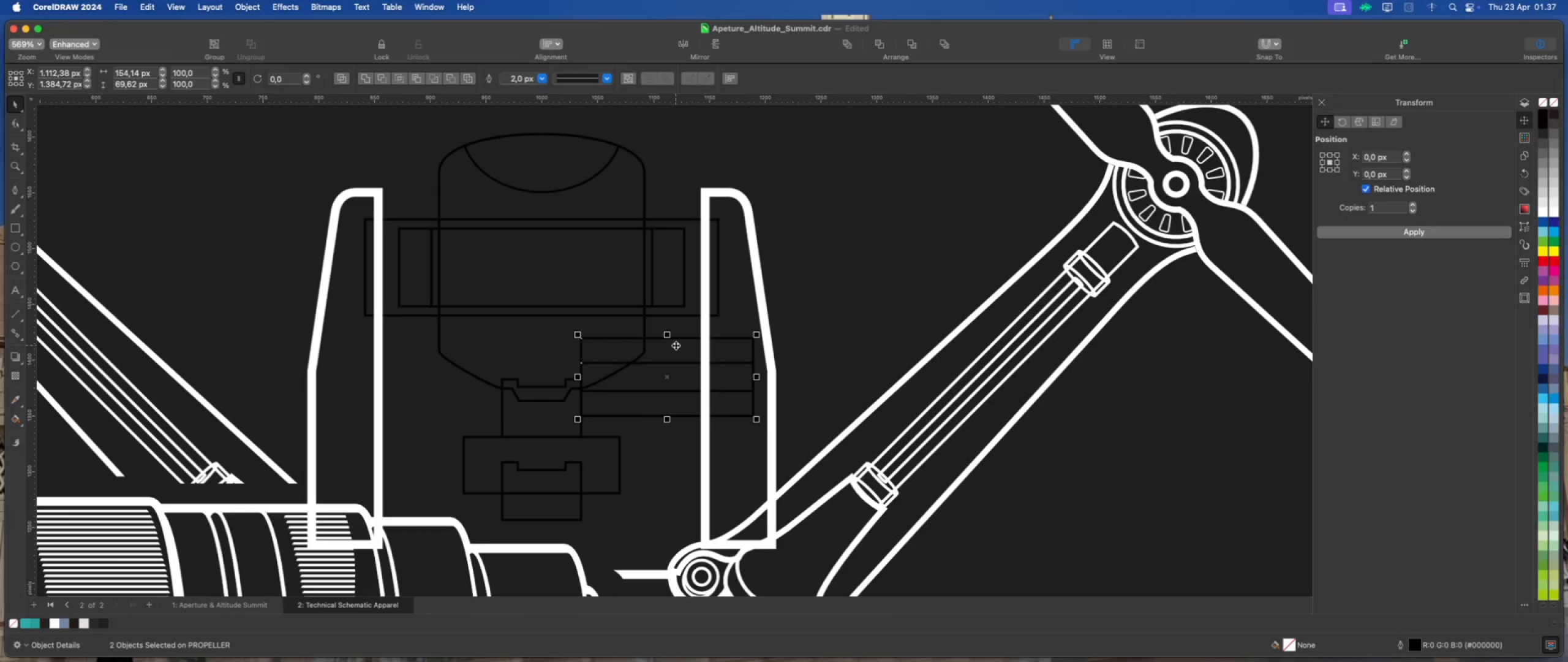 
key(Meta+G)
 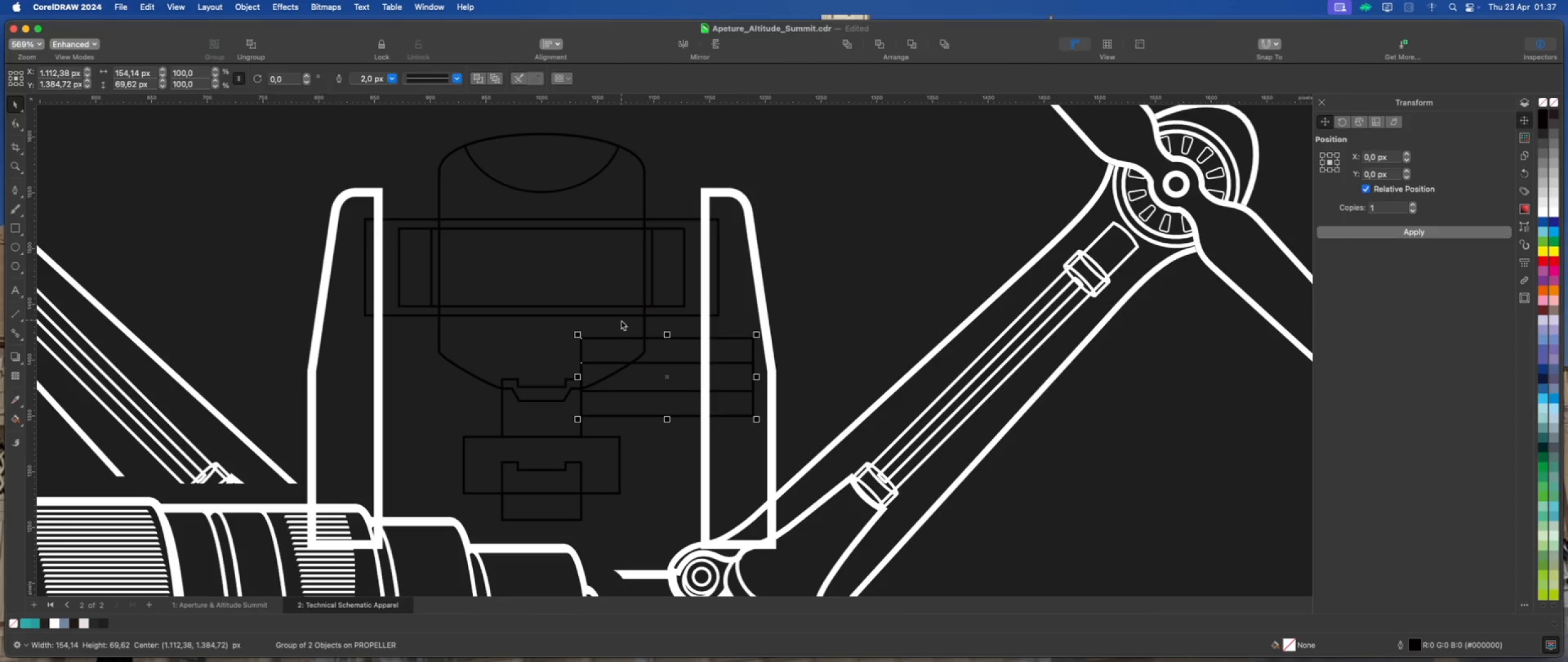 
left_click([621, 322])
 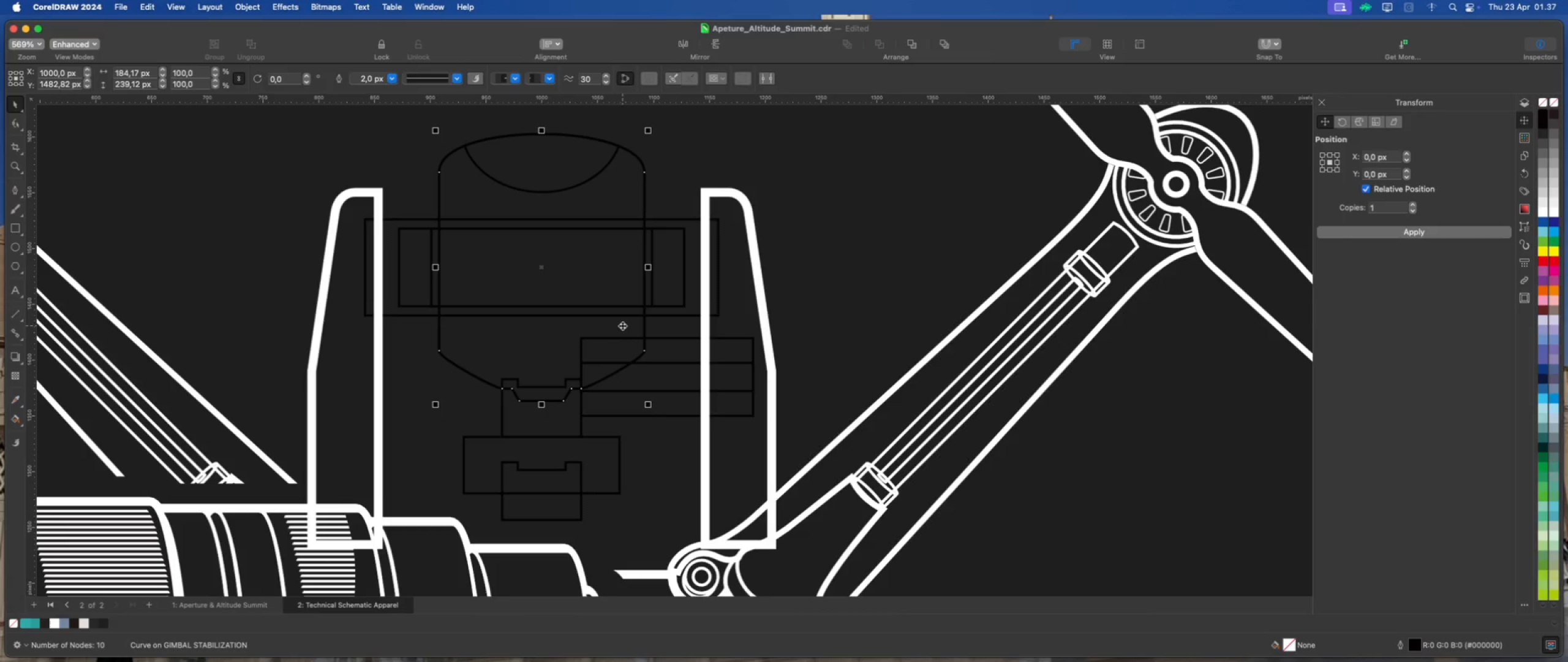 
right_click([622, 325])
 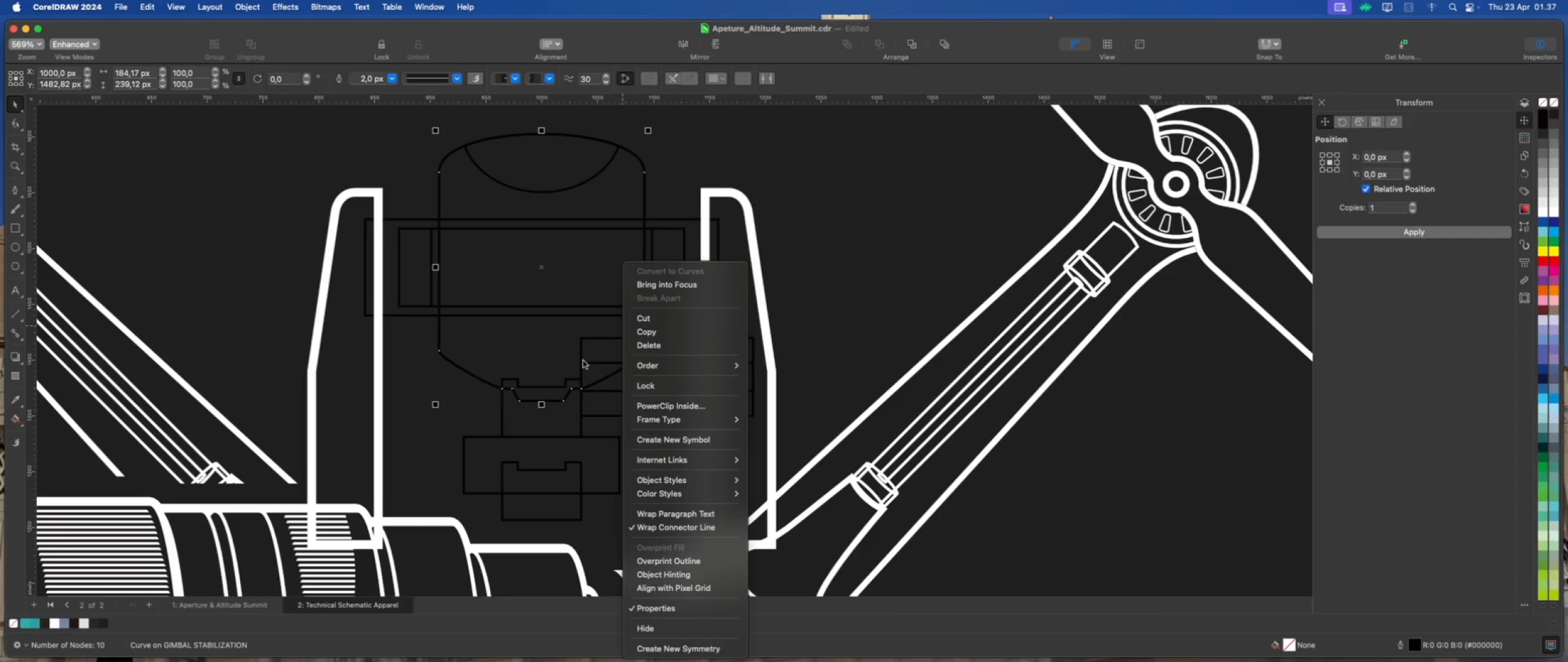 
hold_key(key=ShiftLeft, duration=1.66)
left_click([606, 402])
 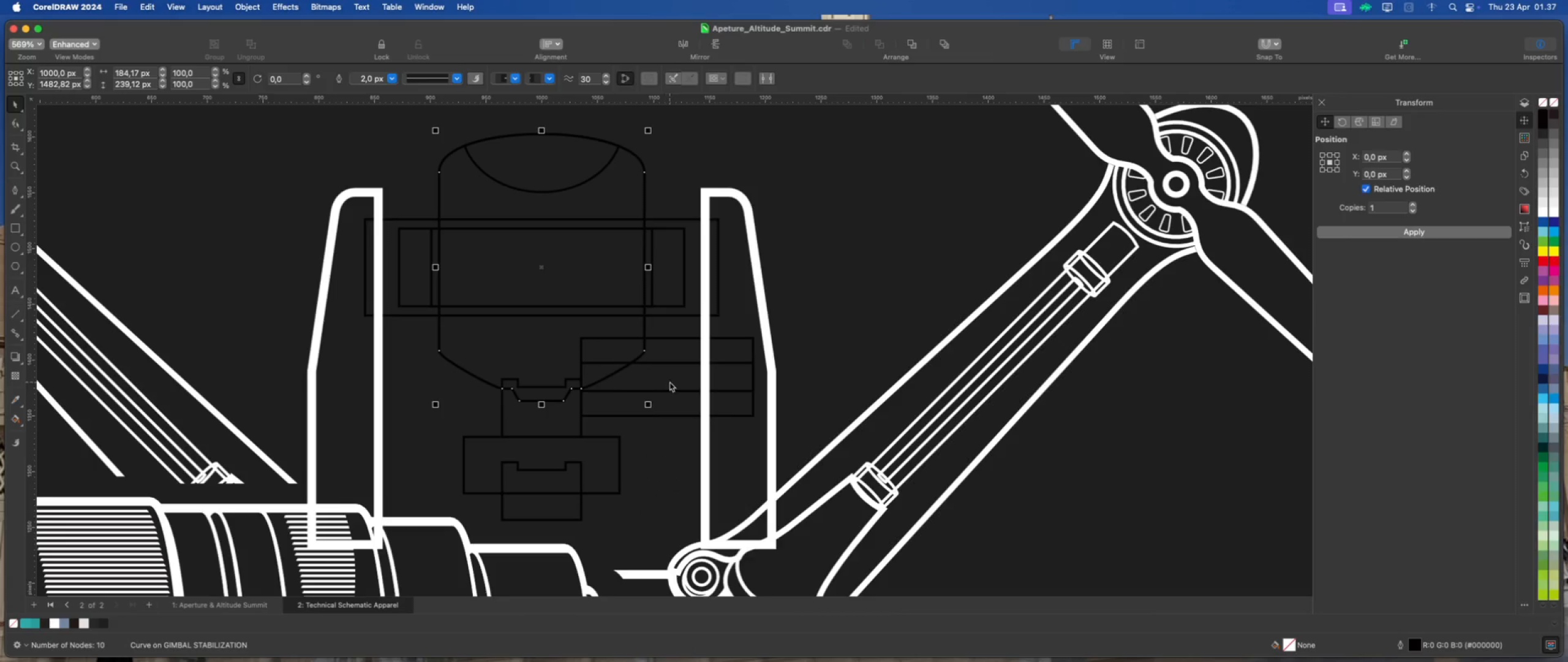 
hold_key(key=ShiftLeft, duration=0.78)
left_click([673, 371])
 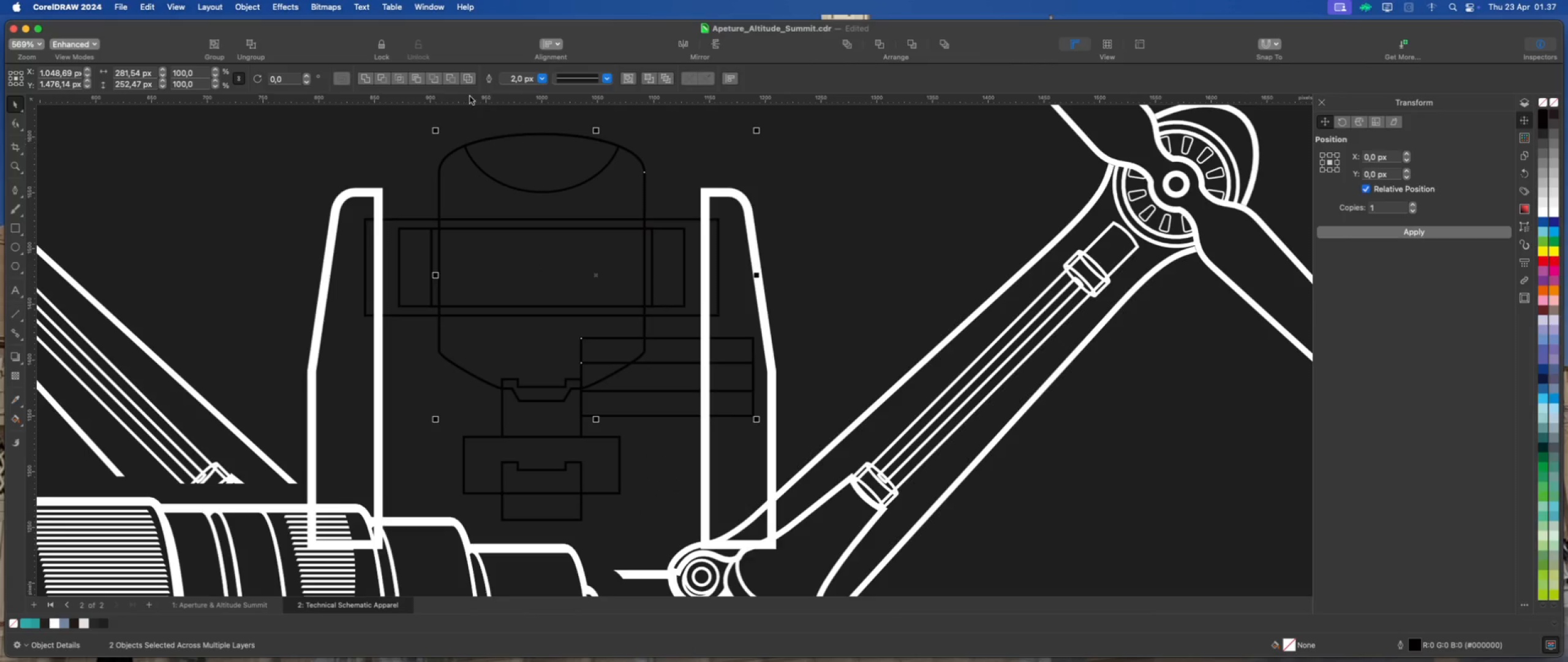 
left_click([451, 80])
 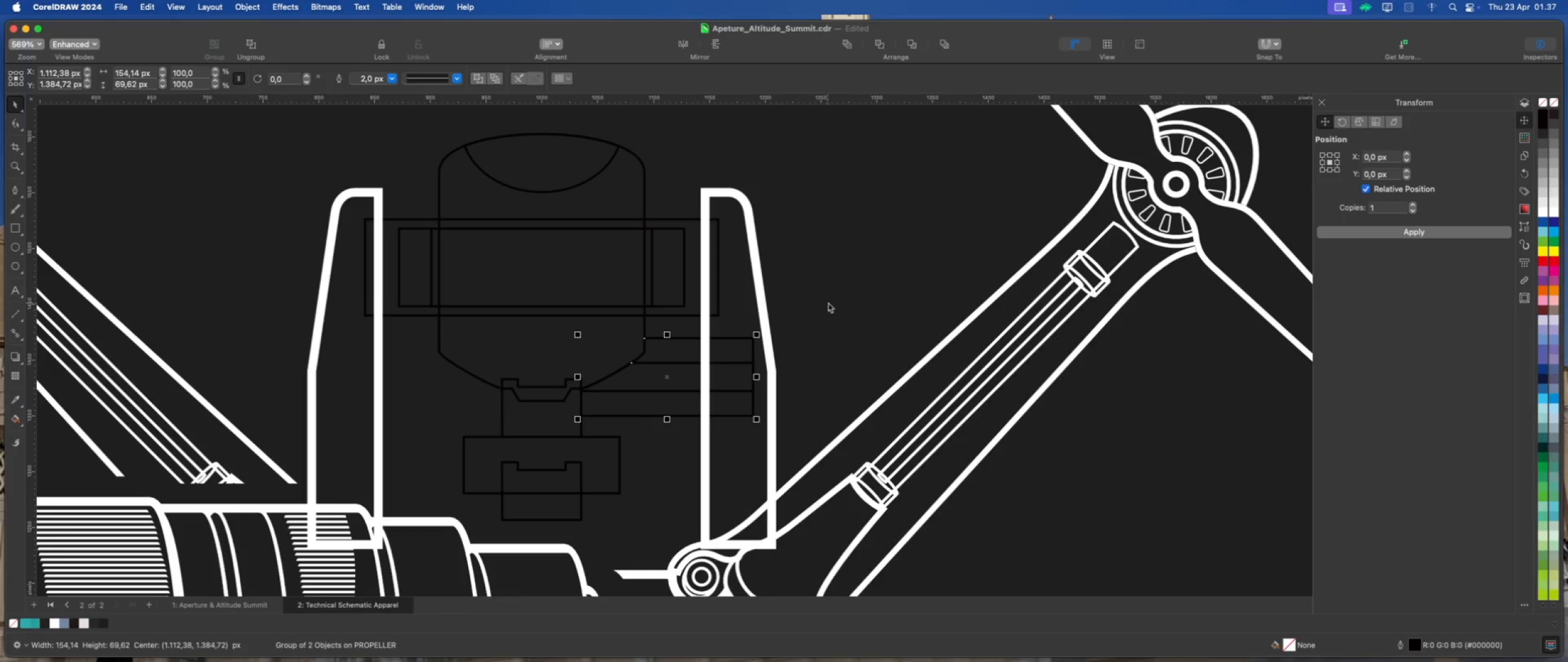 
left_click([830, 302])
 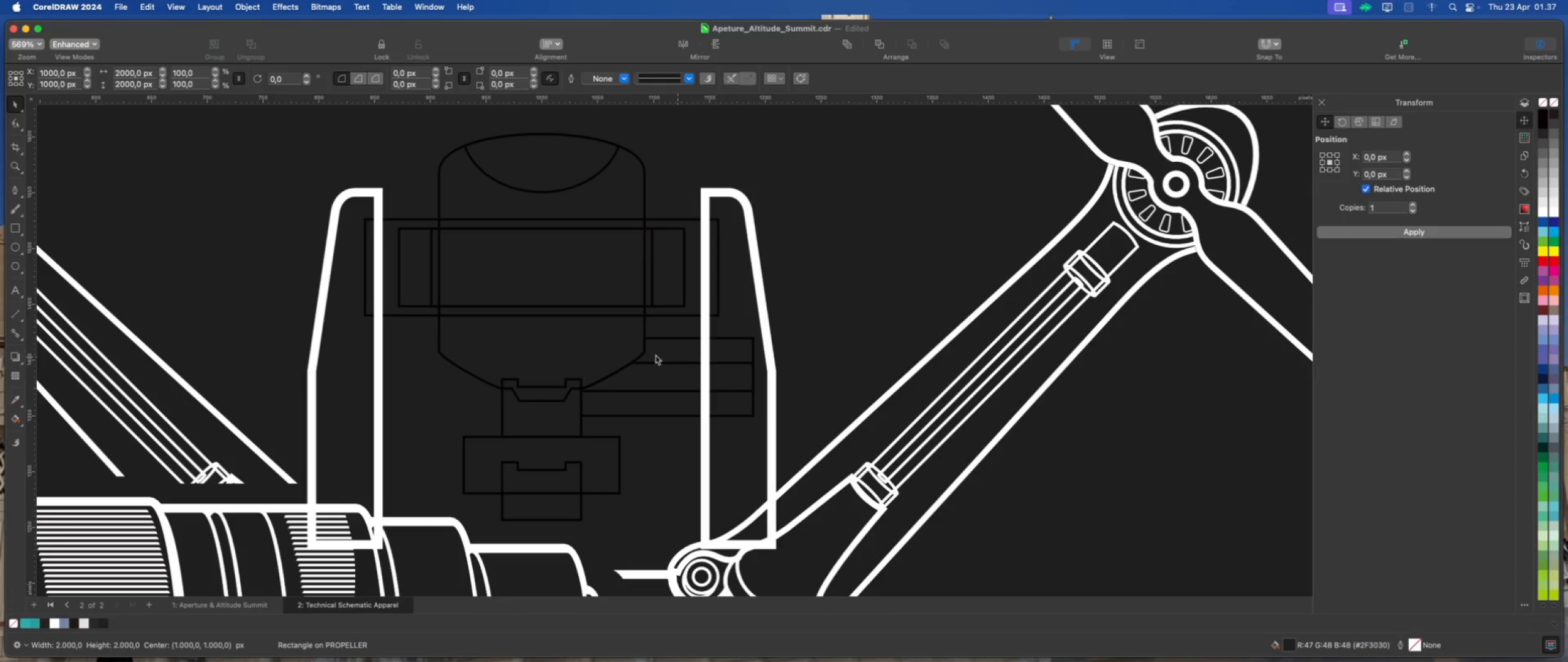 
scroll: coordinate [638, 457], scroll_direction: down, amount: 1.0
 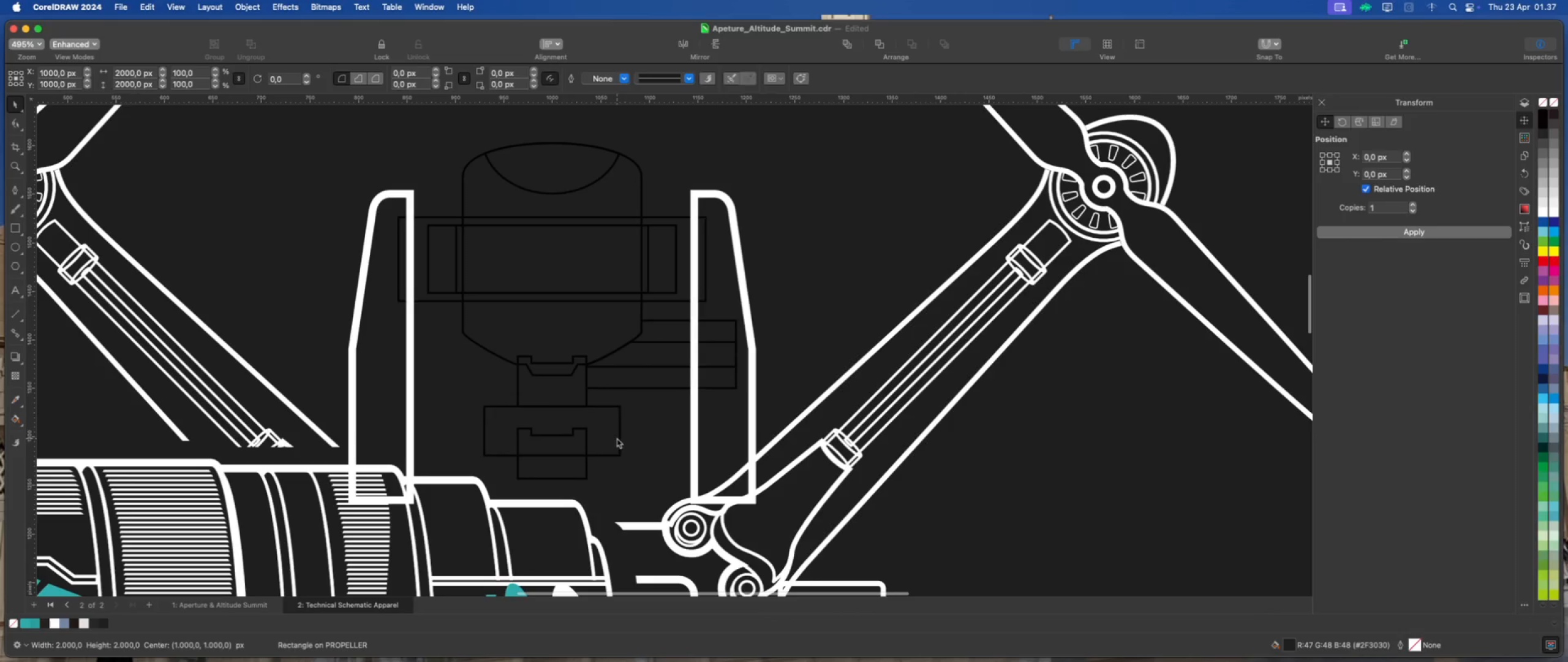 
scroll: coordinate [609, 438], scroll_direction: up, amount: 1.0
 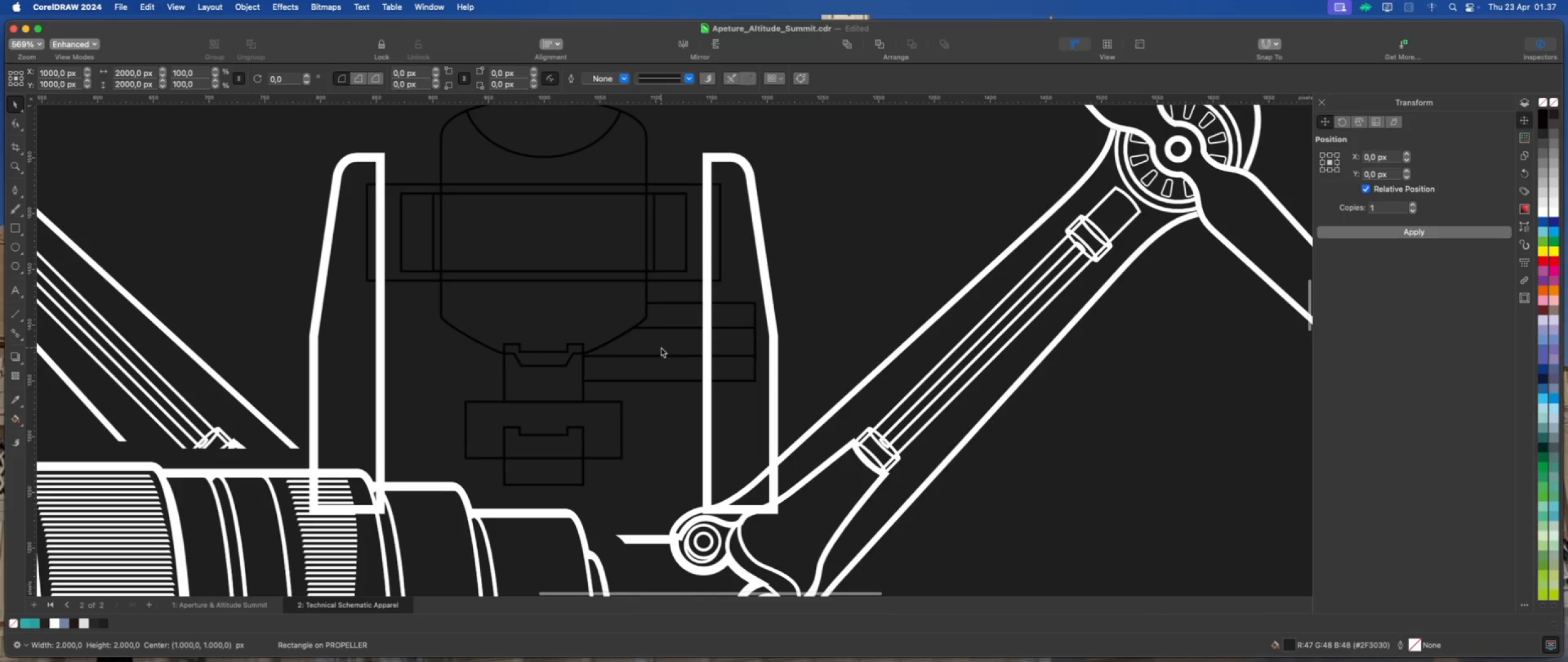 
scroll: coordinate [649, 390], scroll_direction: down, amount: 4.0
 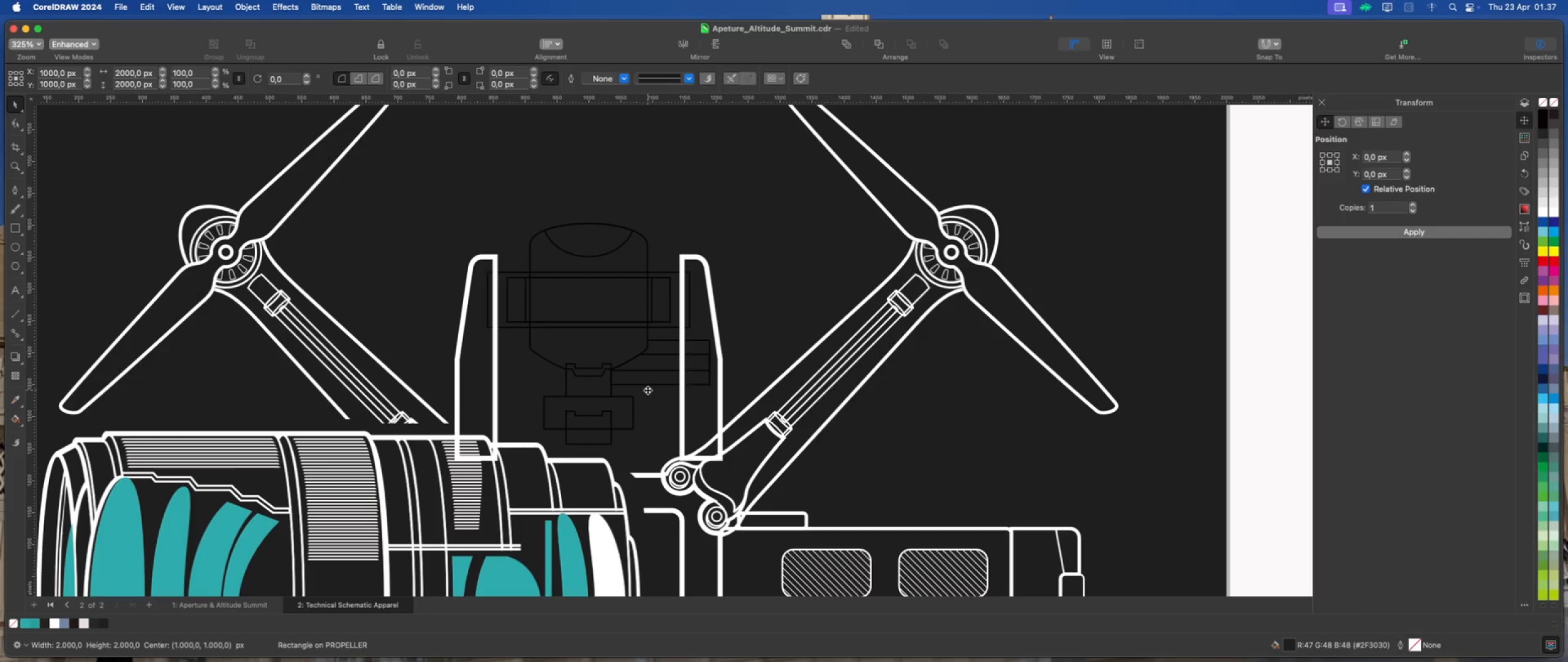 
scroll: coordinate [580, 277], scroll_direction: up, amount: 1.0
 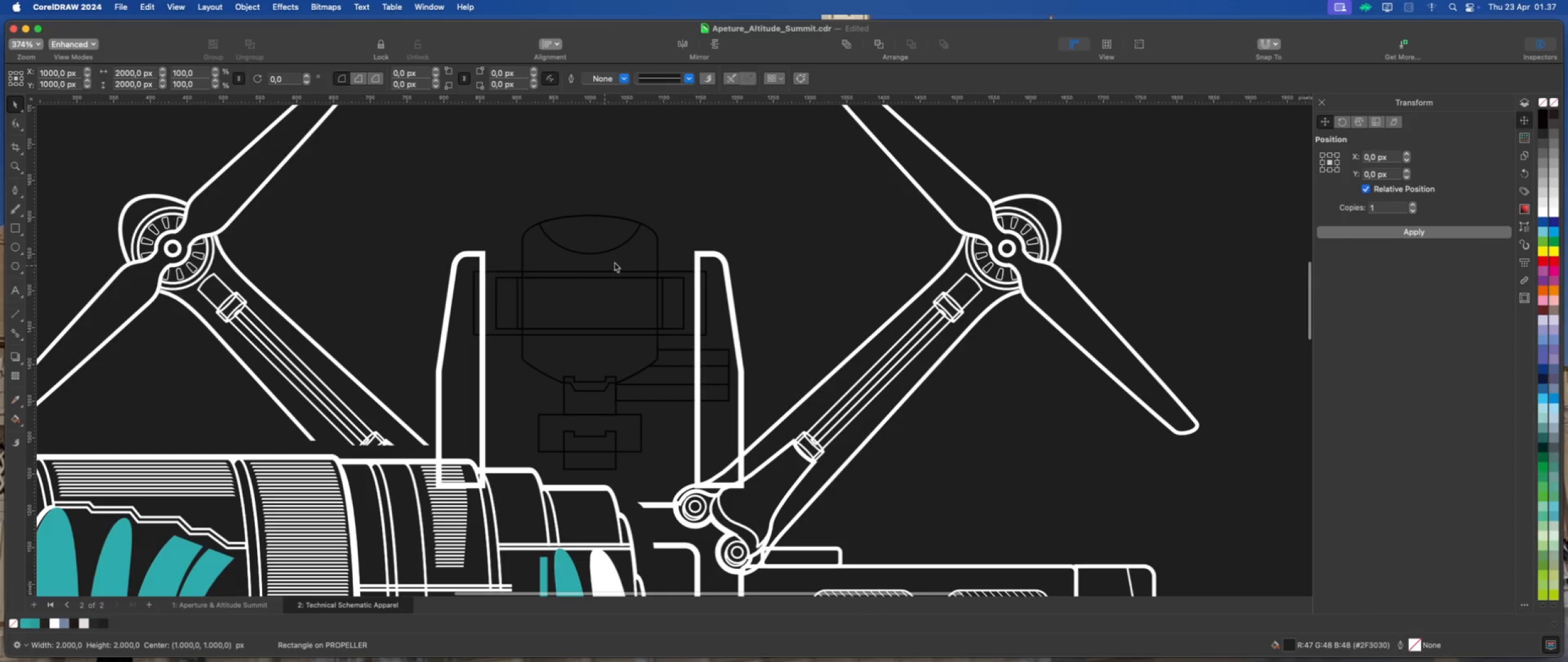 
left_click([617, 261])
 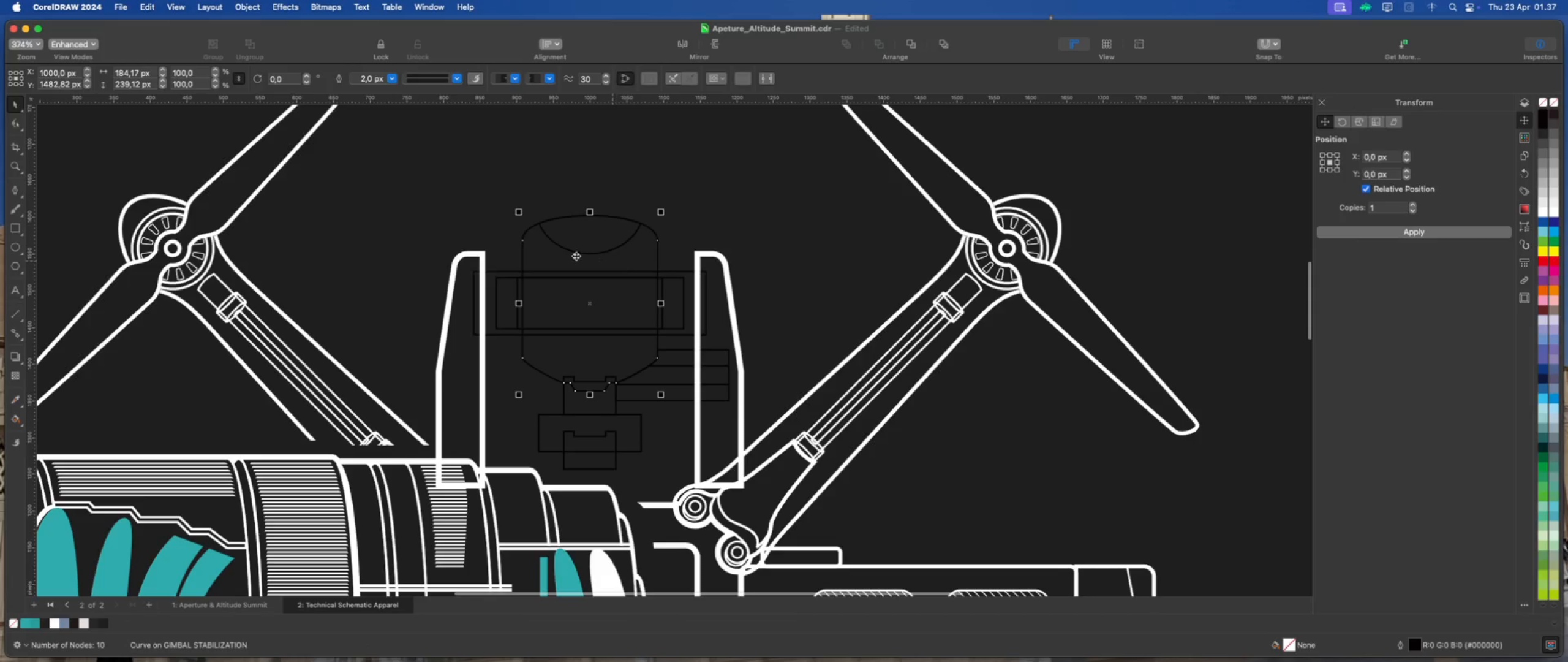 
scroll: coordinate [557, 249], scroll_direction: up, amount: 2.0
 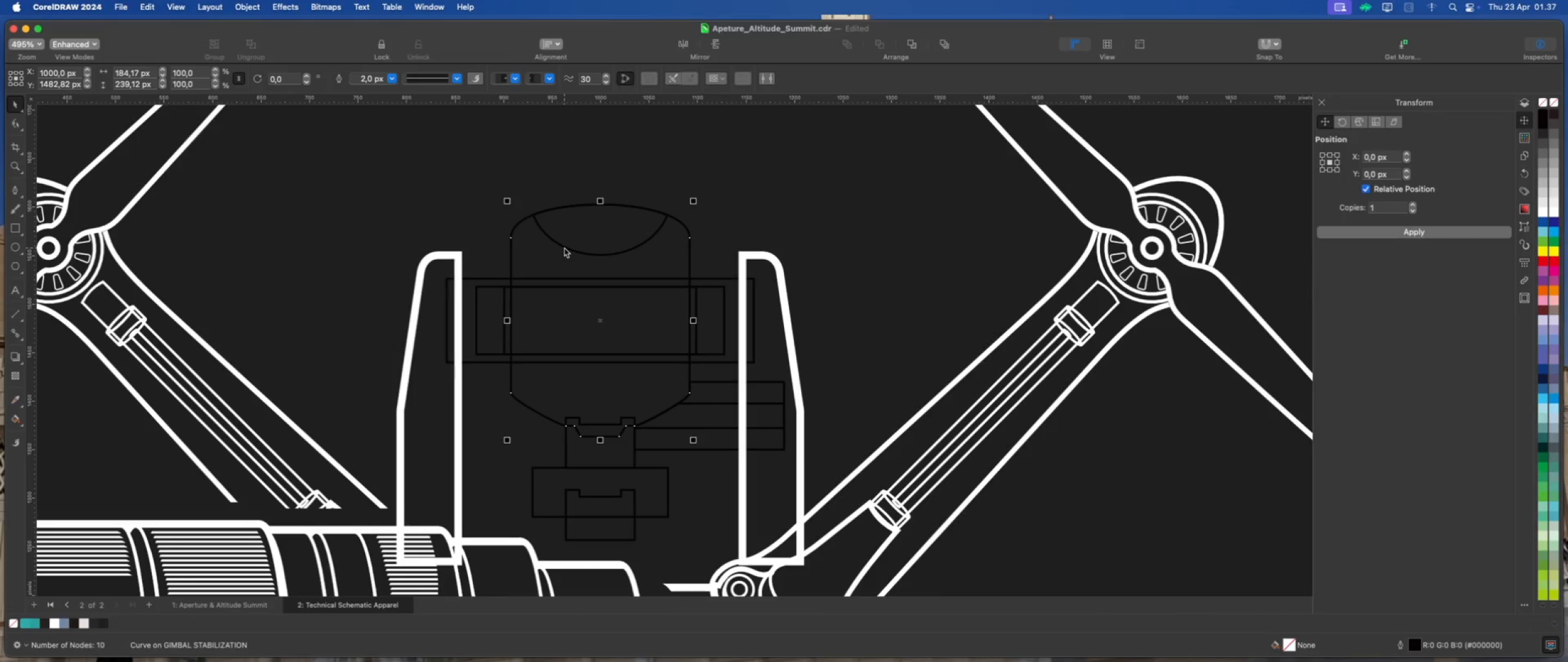 
scroll: coordinate [606, 348], scroll_direction: down, amount: 6.0
 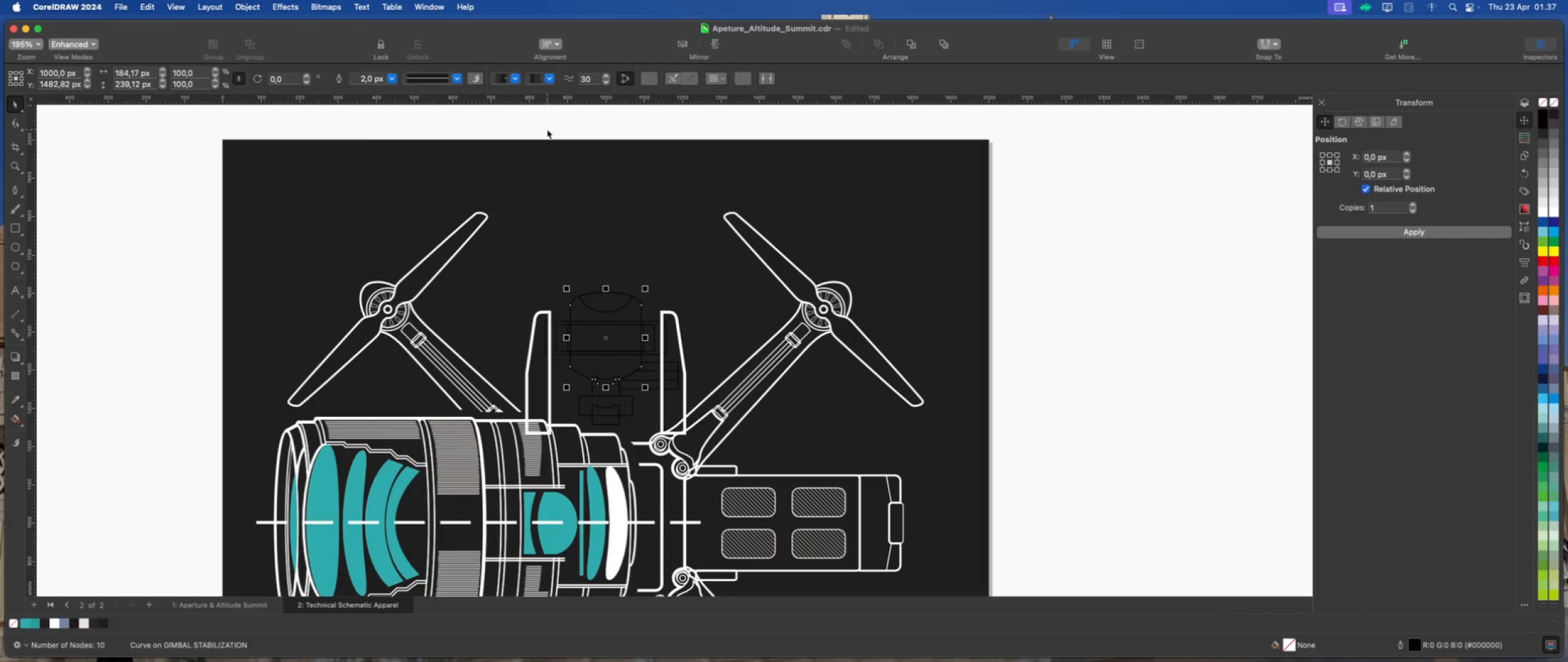 
left_click_drag(start_coordinate=[541, 128], to_coordinate=[680, 428])
 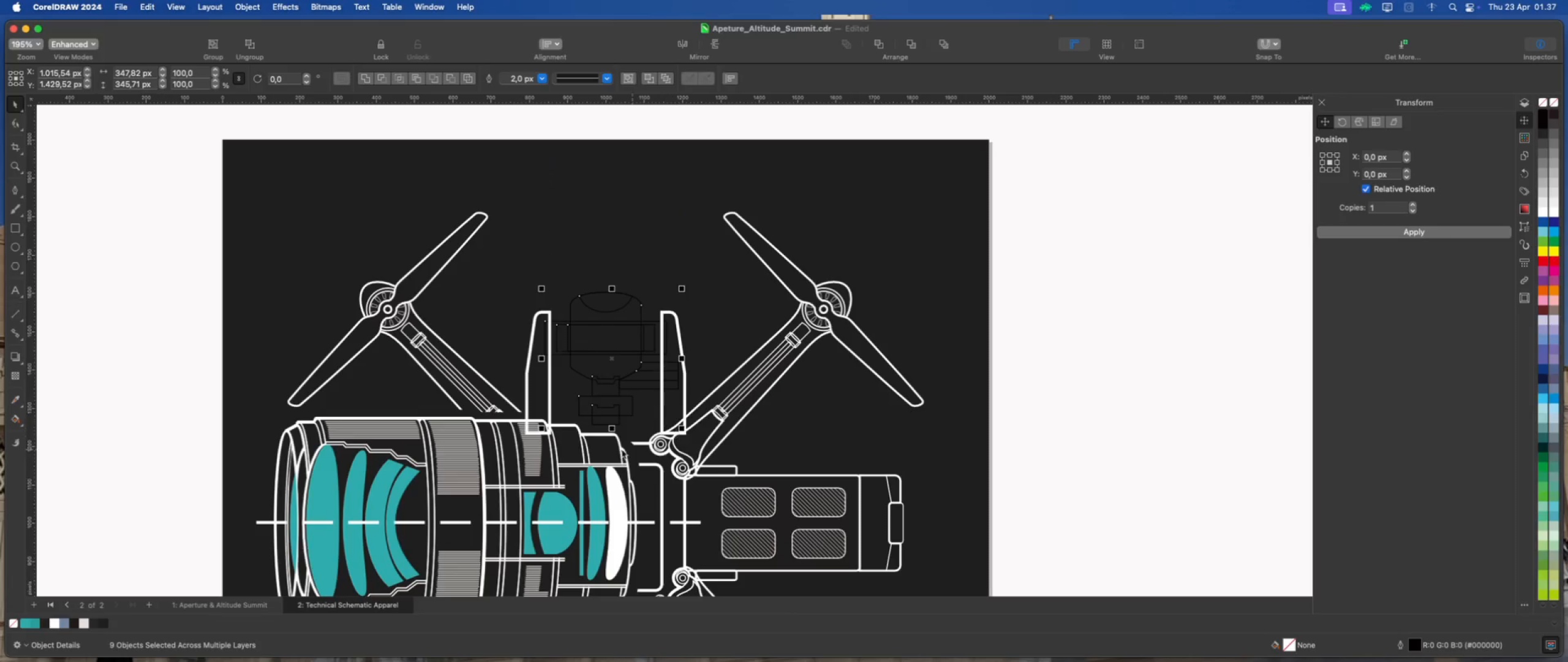 
scroll: coordinate [582, 432], scroll_direction: up, amount: 3.0
 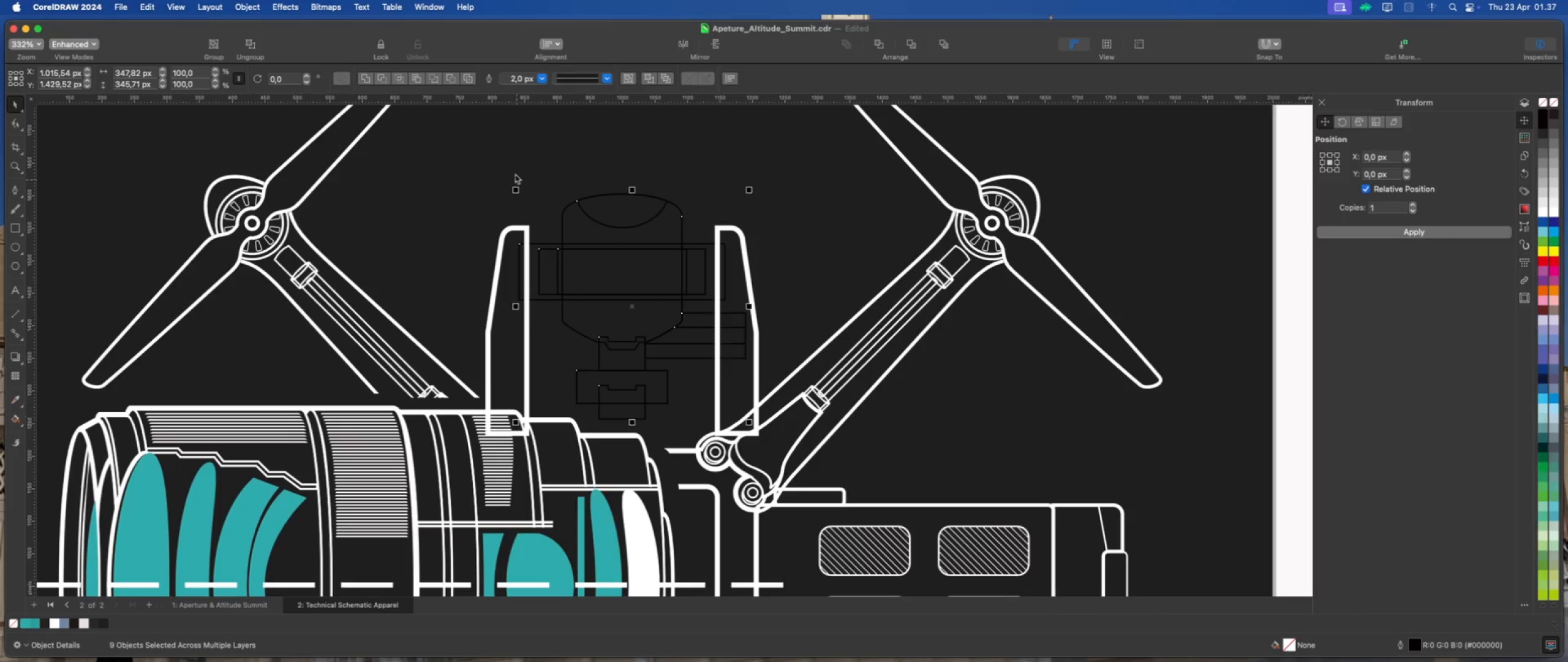 
left_click([540, 82])
 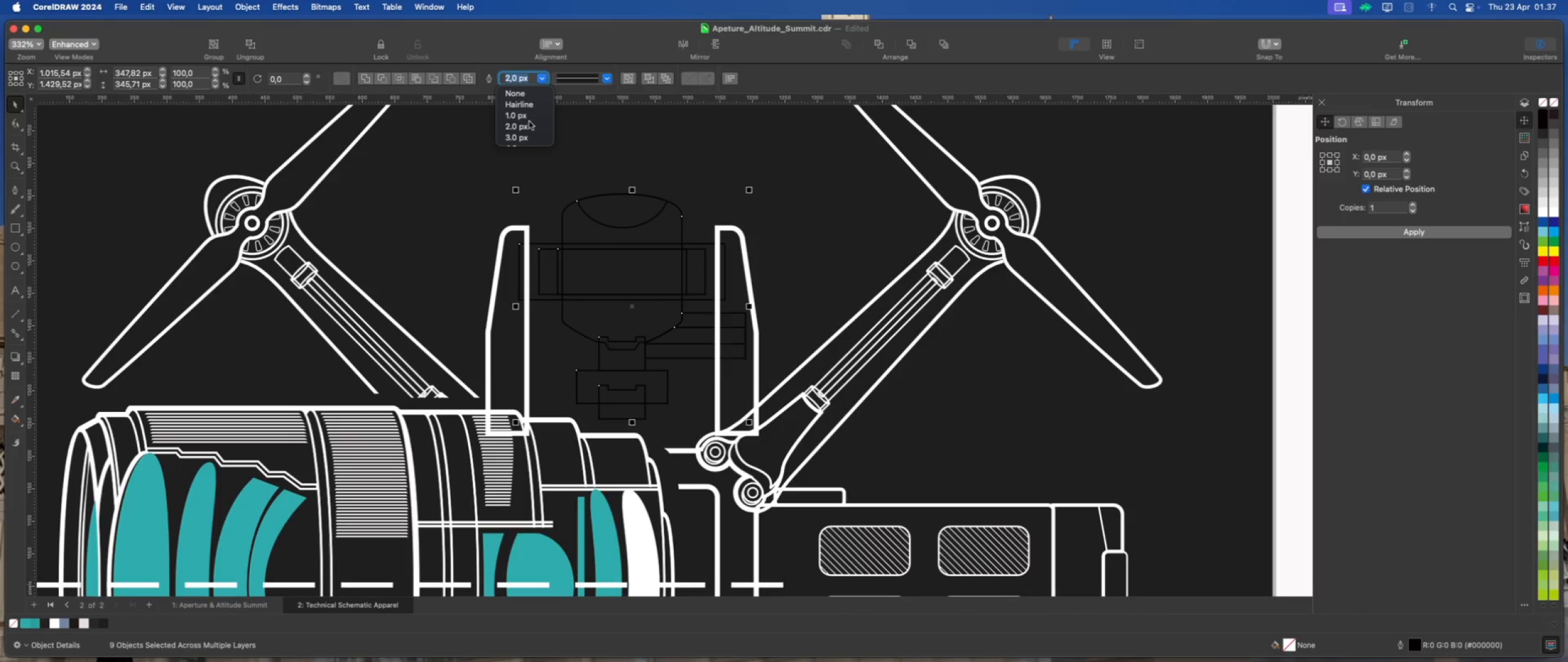 
scroll: coordinate [528, 122], scroll_direction: down, amount: 2.0
 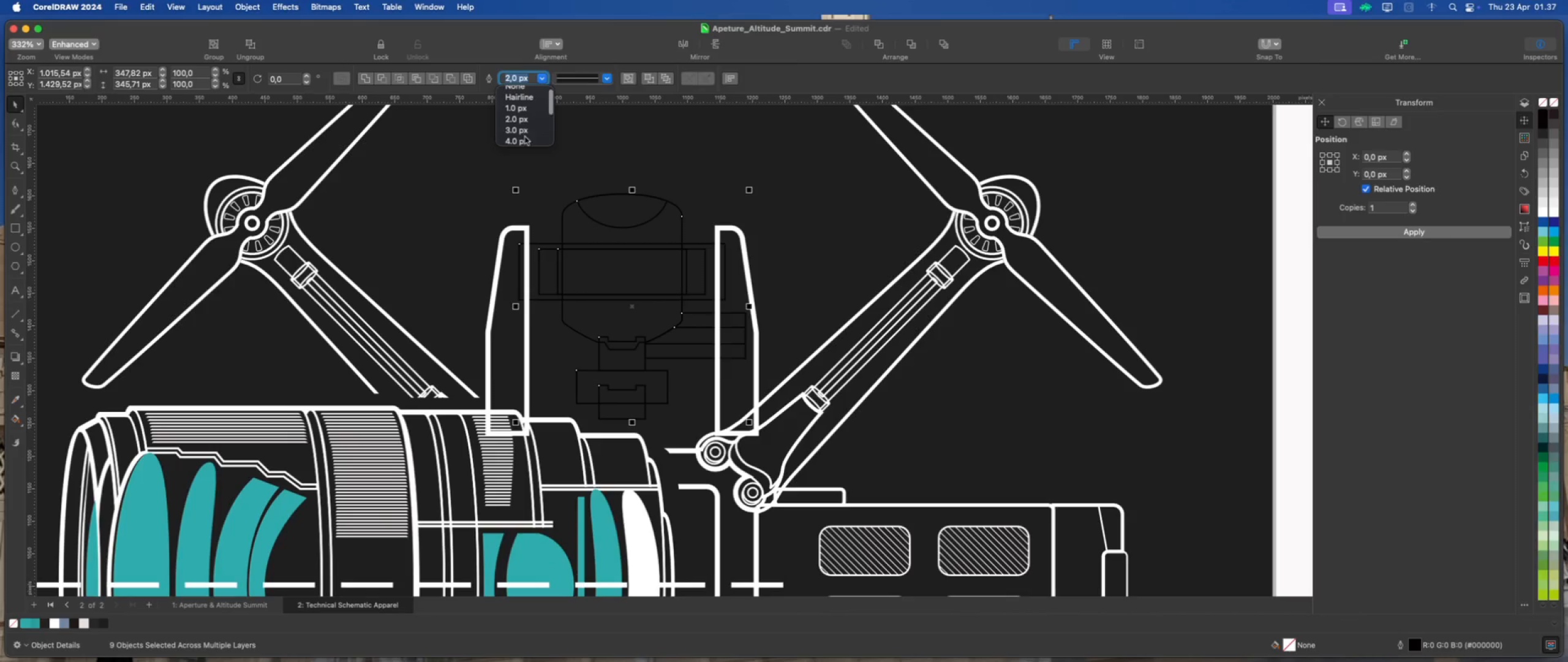 
left_click([525, 139])
 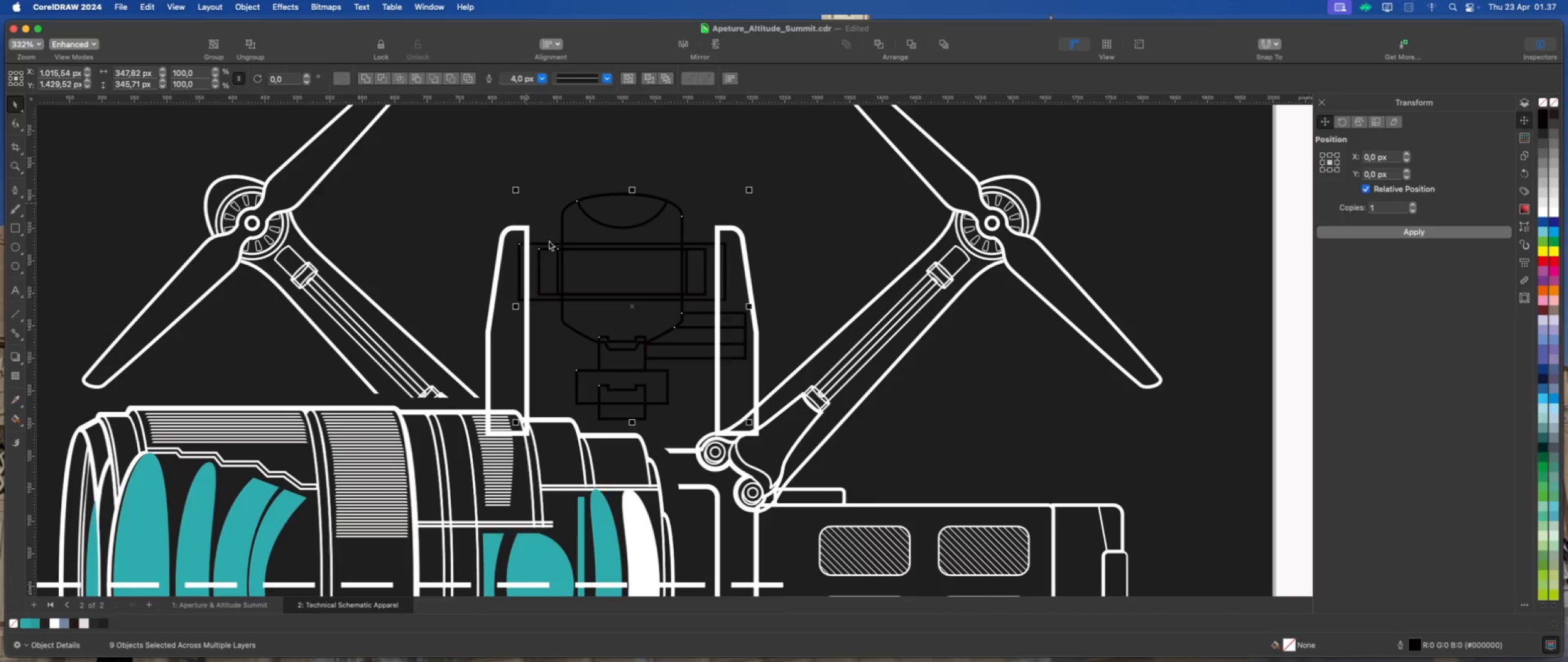 
wait(5.85)
 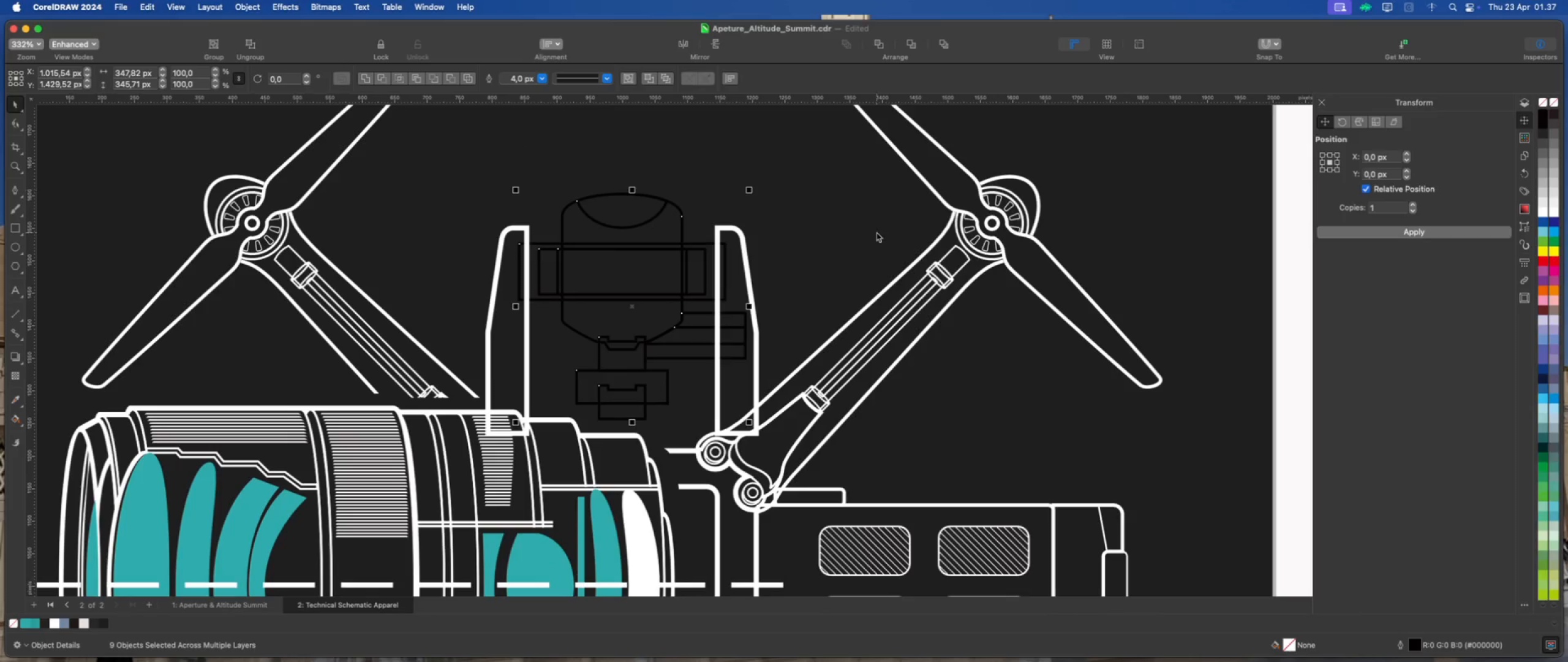 
right_click([56, 624])
 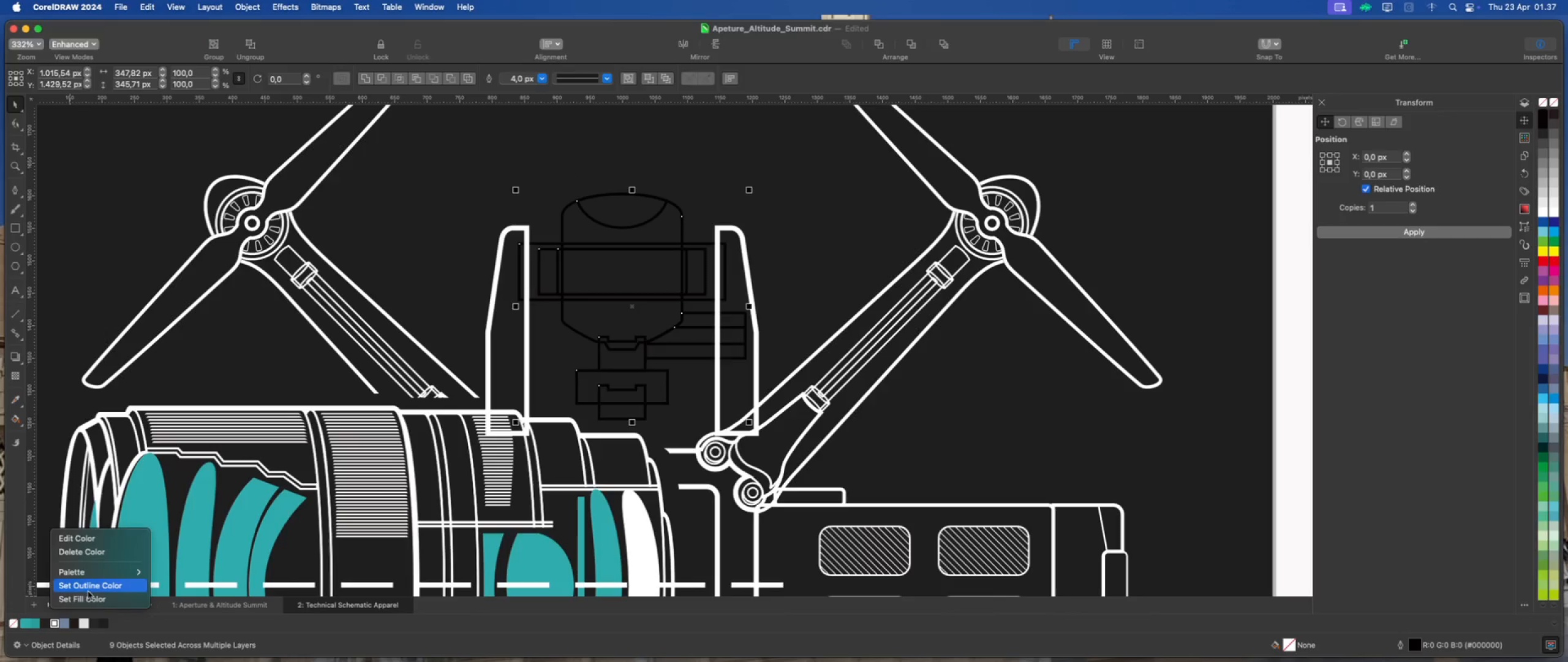 
left_click([90, 590])
 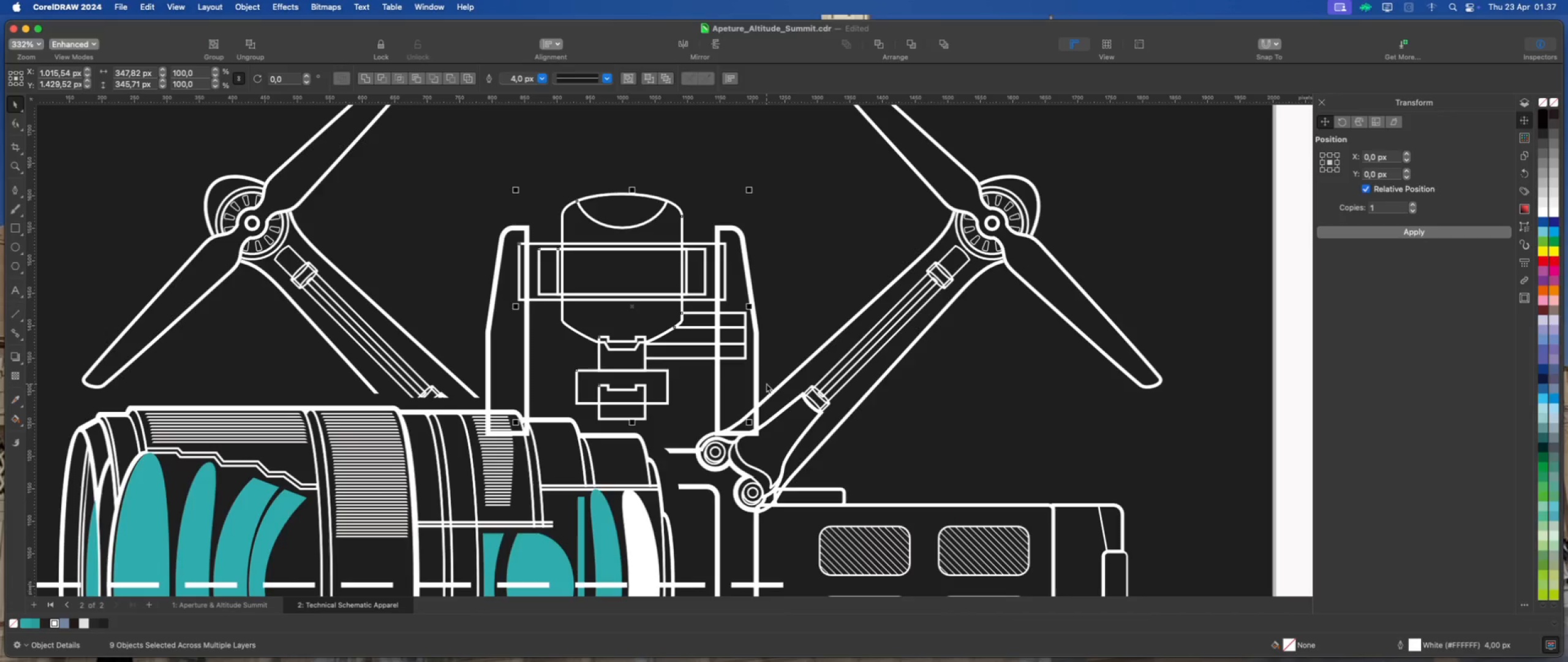 
scroll: coordinate [634, 333], scroll_direction: down, amount: 8.0
 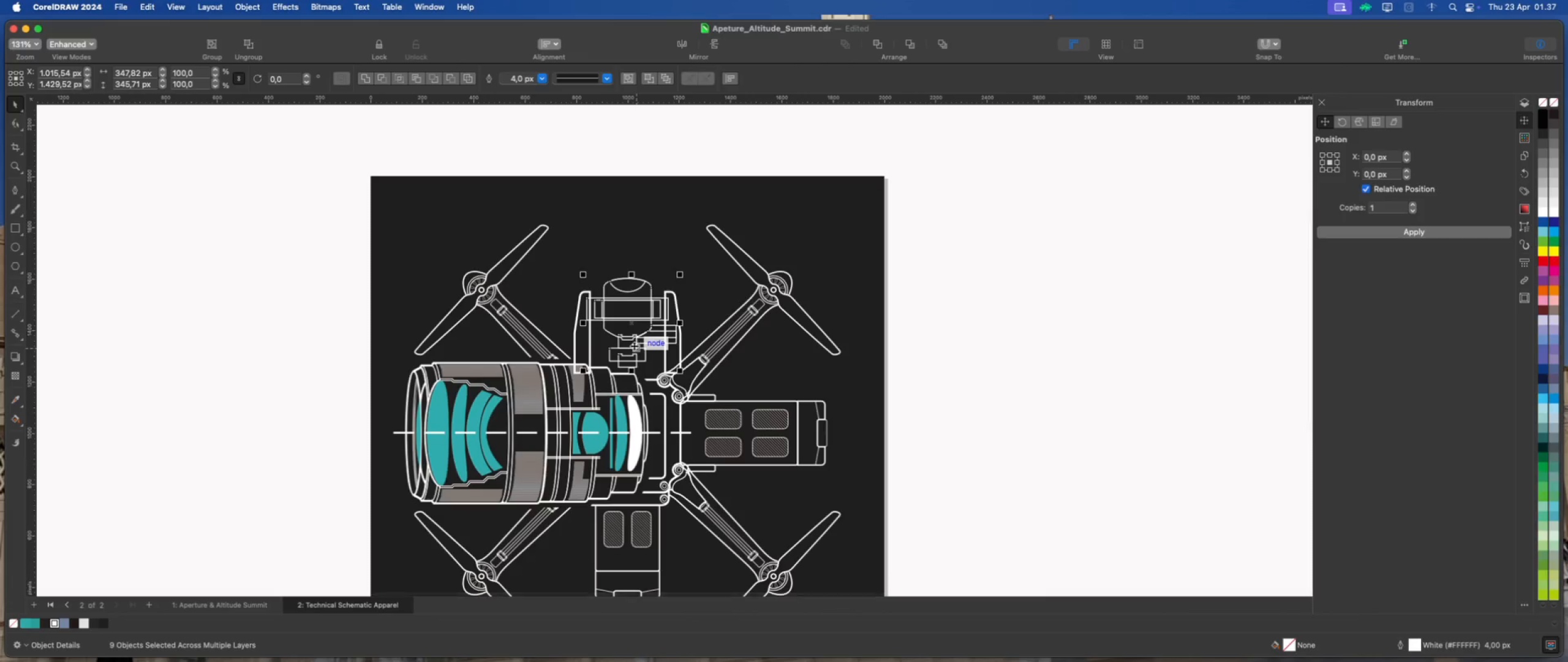 
scroll: coordinate [638, 335], scroll_direction: up, amount: 4.0
 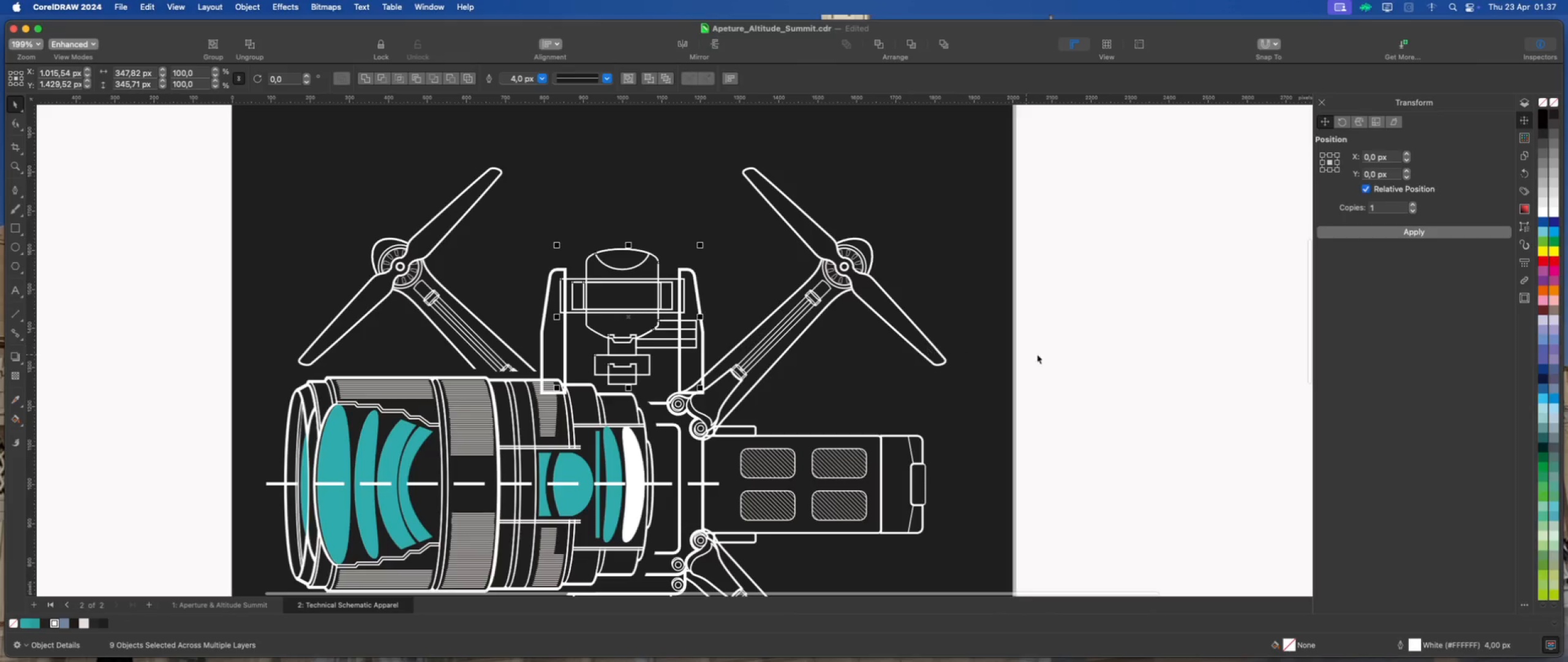 
left_click([1056, 355])
 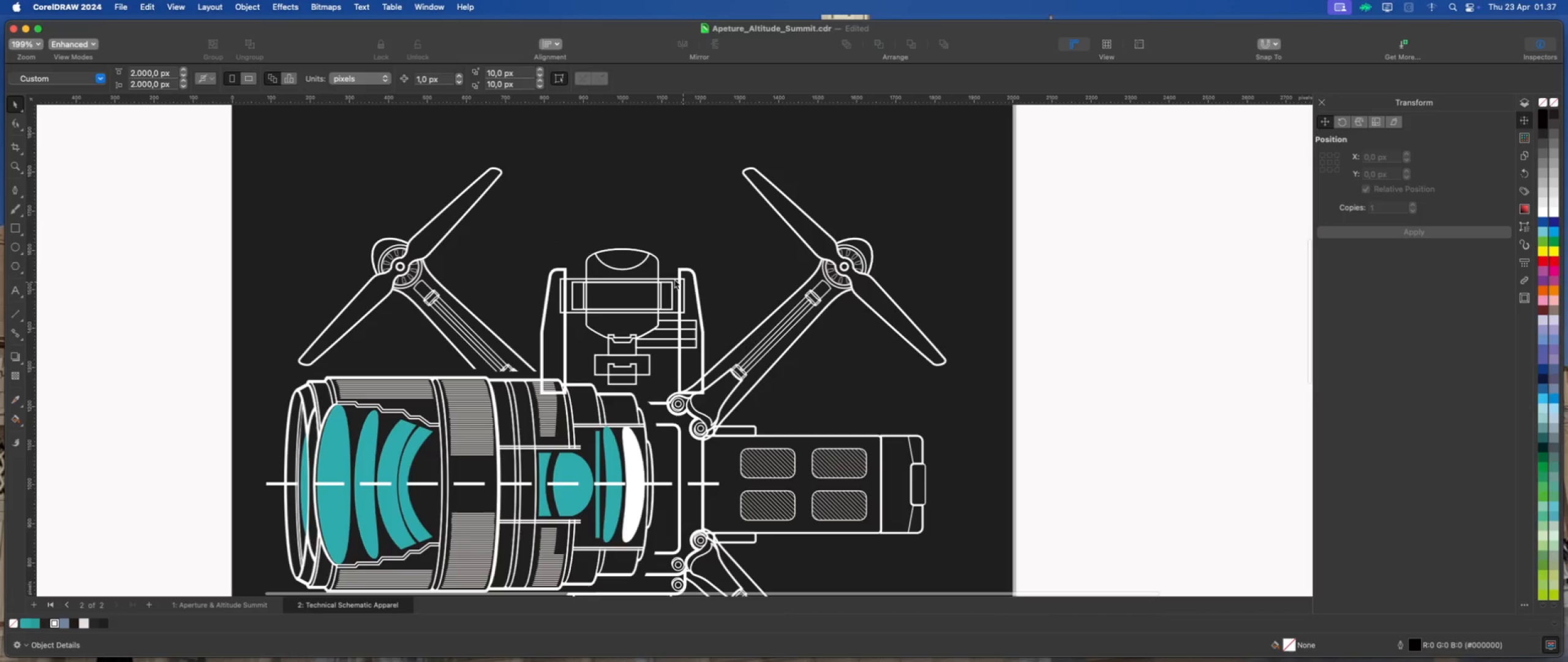 
scroll: coordinate [616, 263], scroll_direction: up, amount: 4.0
 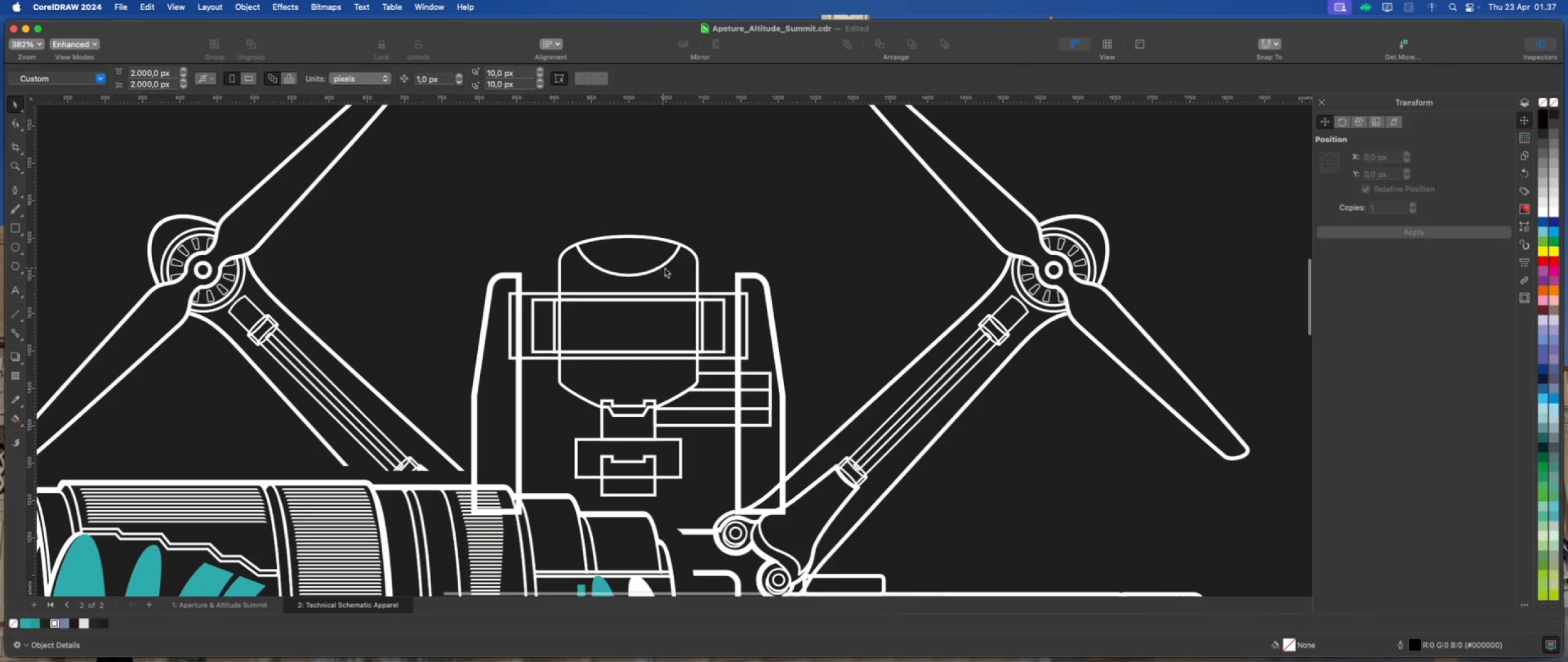 
left_click([671, 269])
 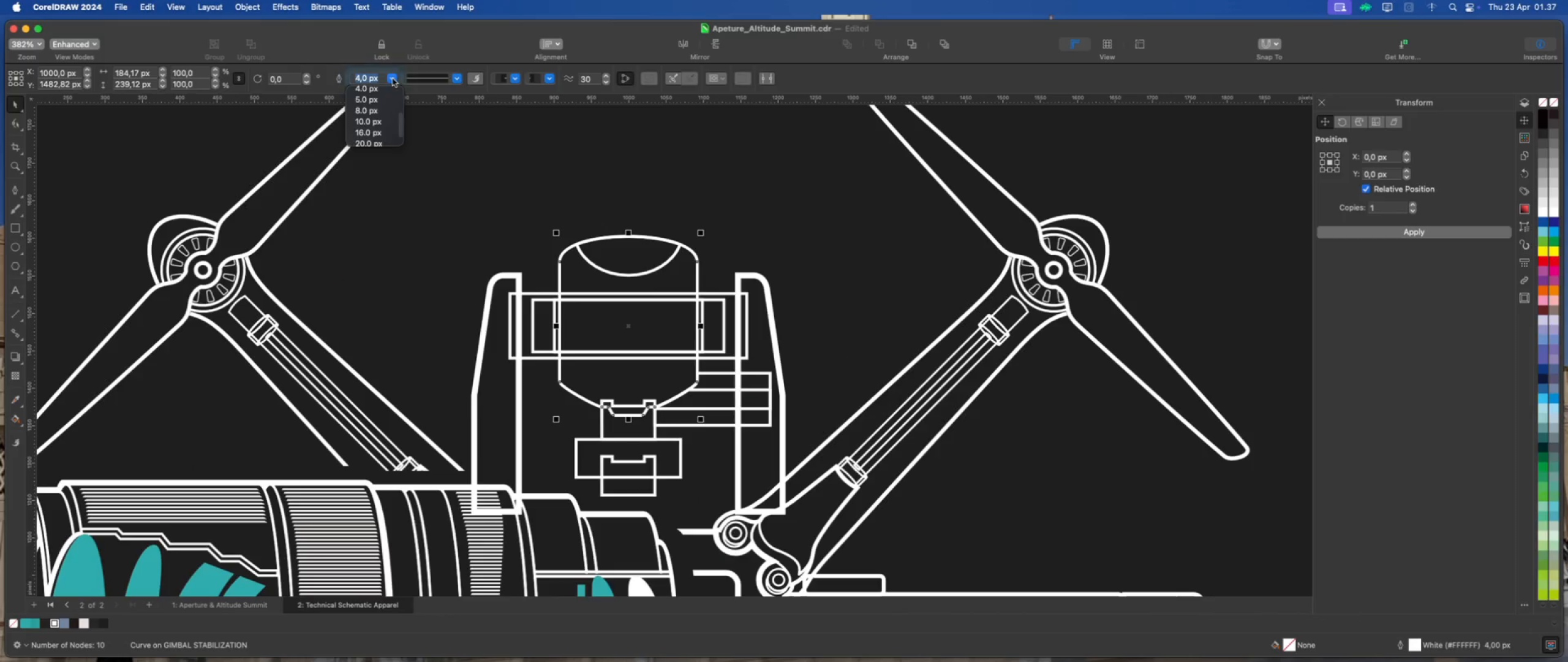 
left_click([376, 113])
 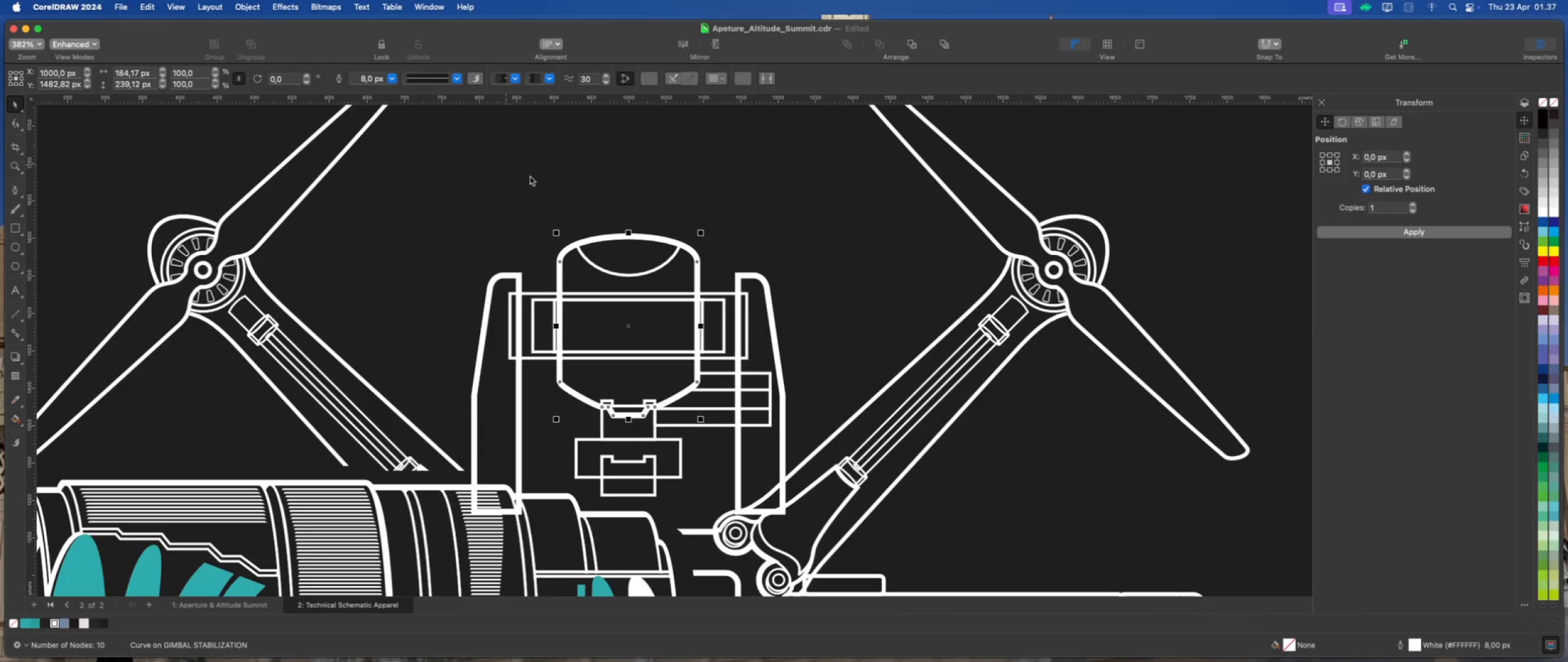 
scroll: coordinate [612, 202], scroll_direction: down, amount: 2.0
 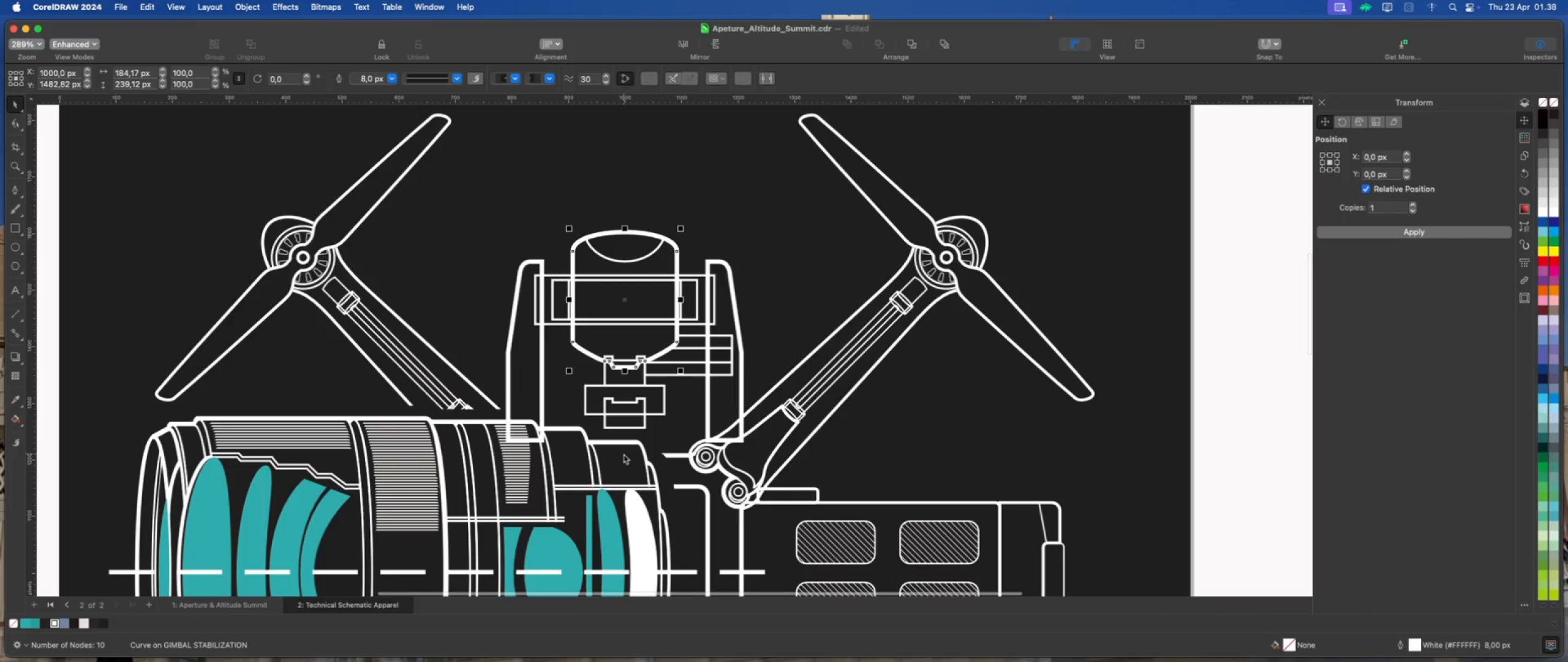 
scroll: coordinate [624, 454], scroll_direction: up, amount: 3.0
 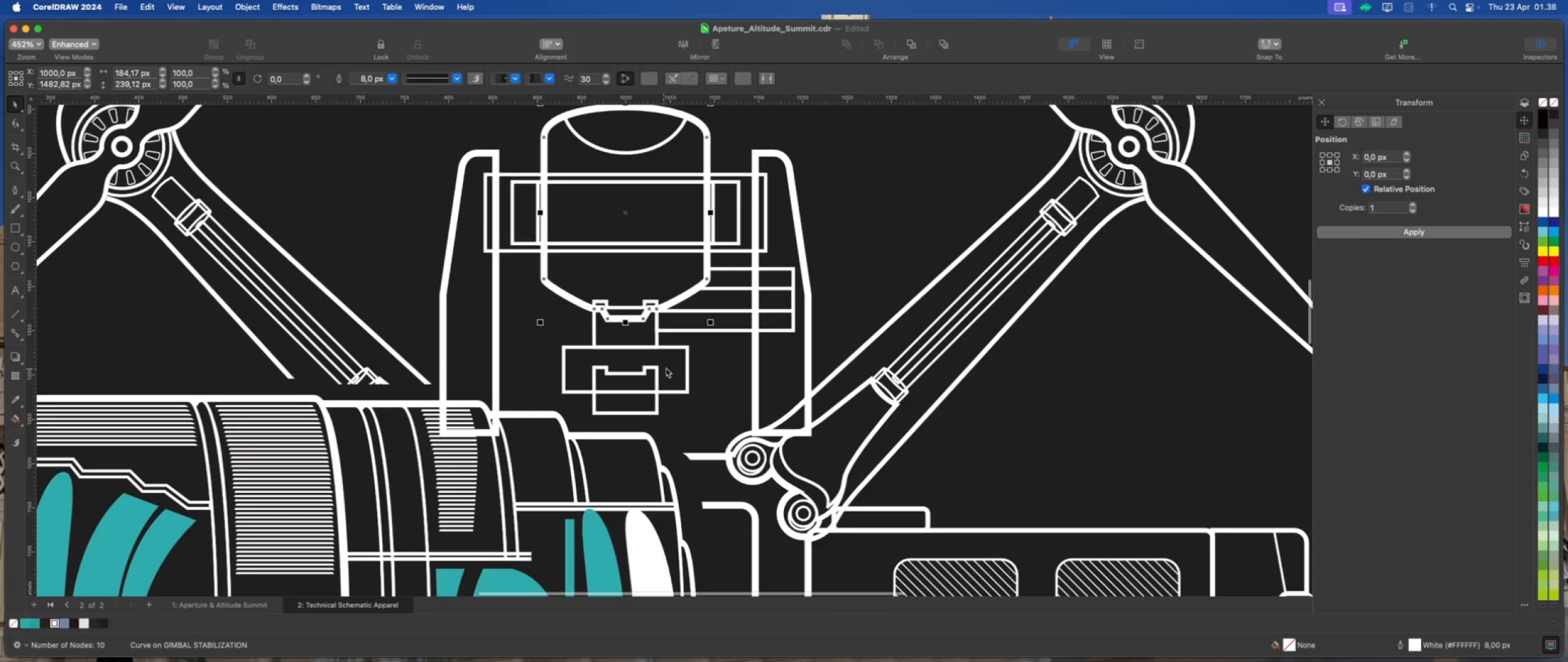 
left_click([680, 365])
 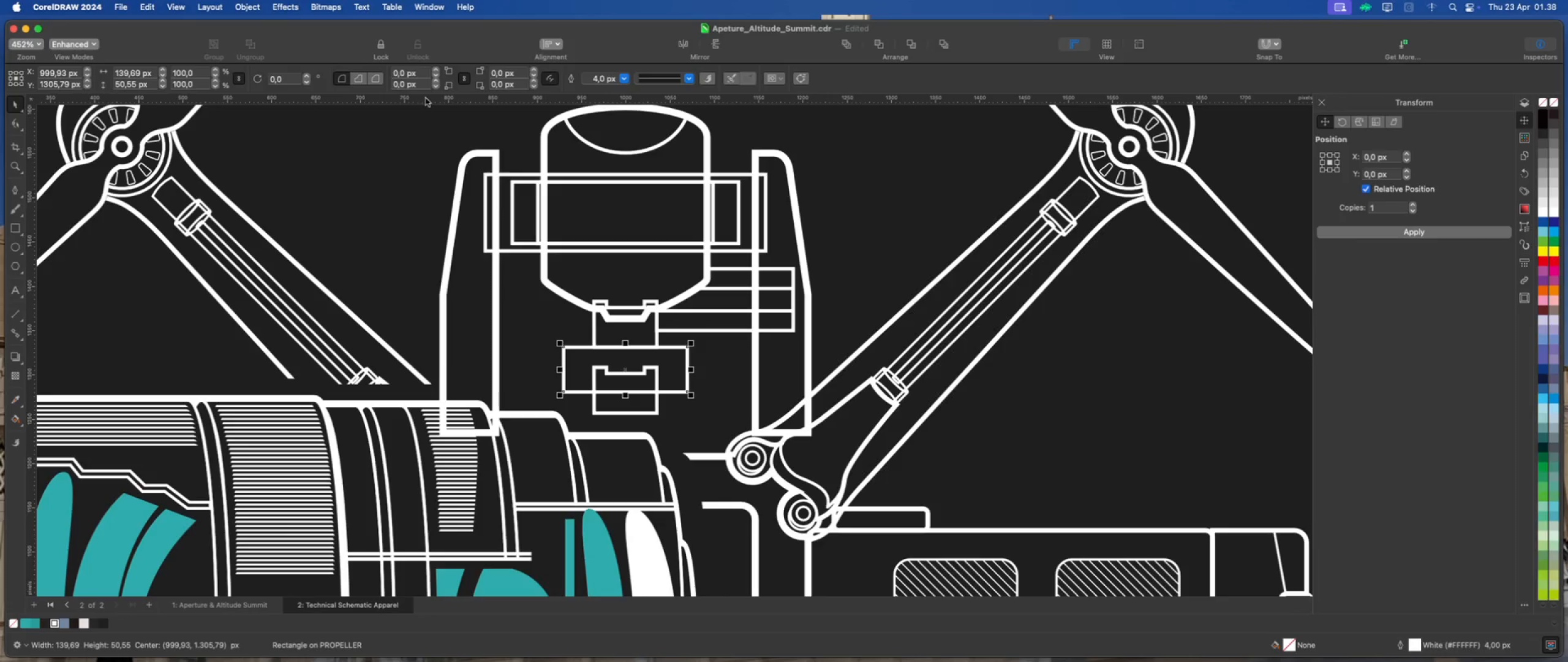 
left_click([625, 76])
 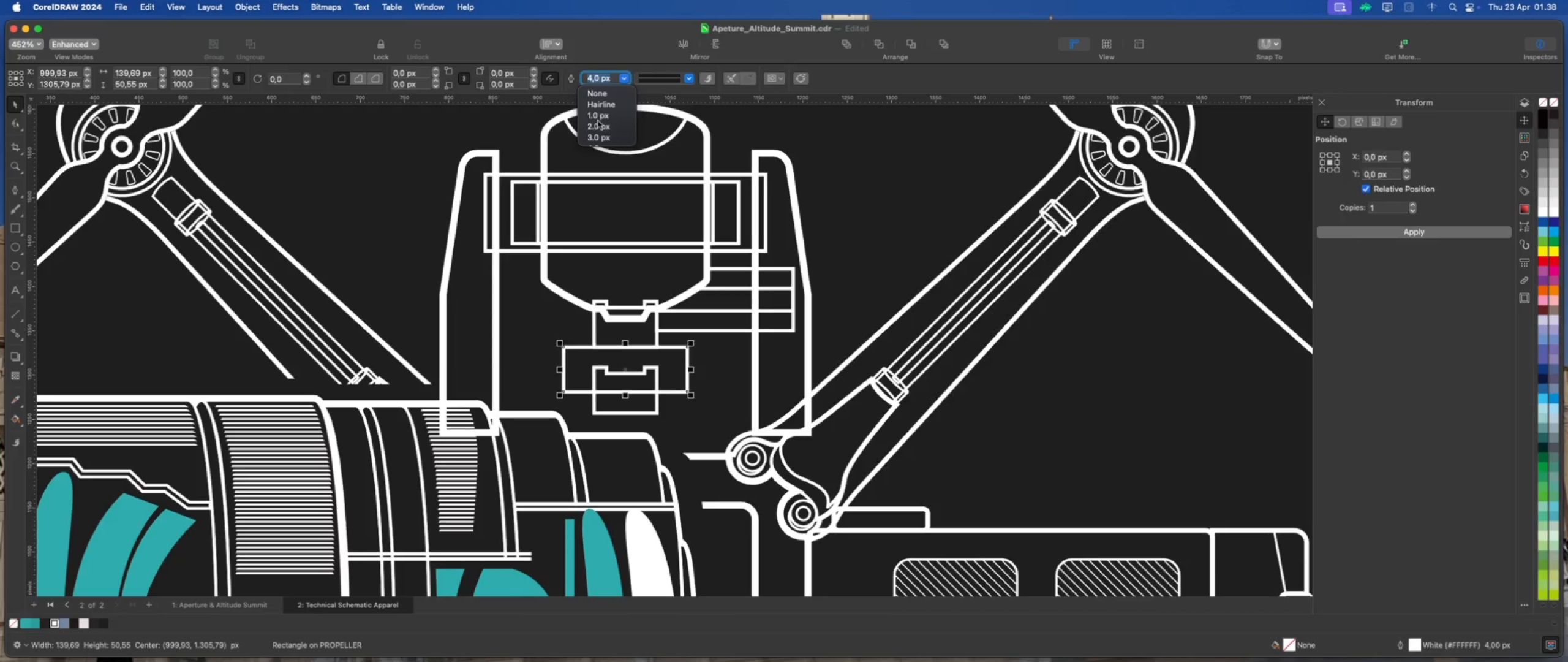 
left_click([601, 121])
 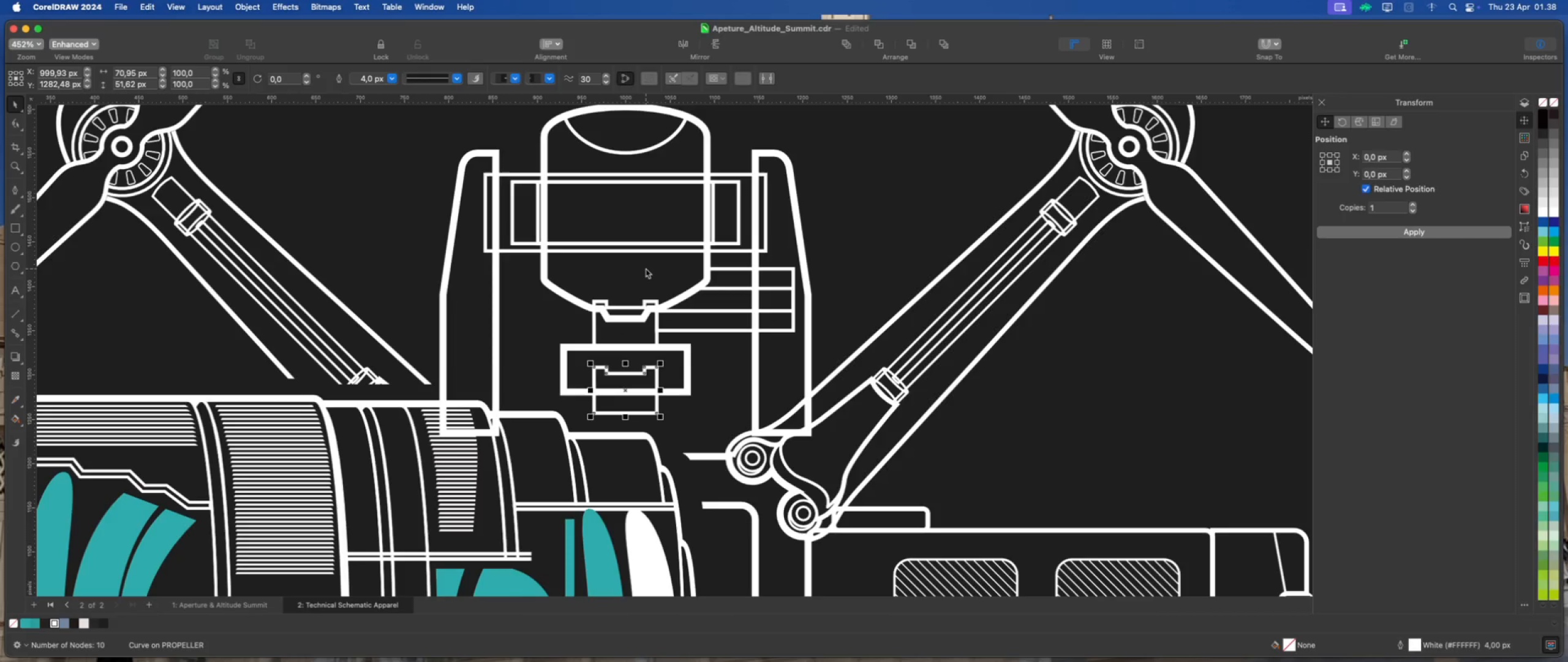 
scroll: coordinate [597, 126], scroll_direction: down, amount: 7.0
 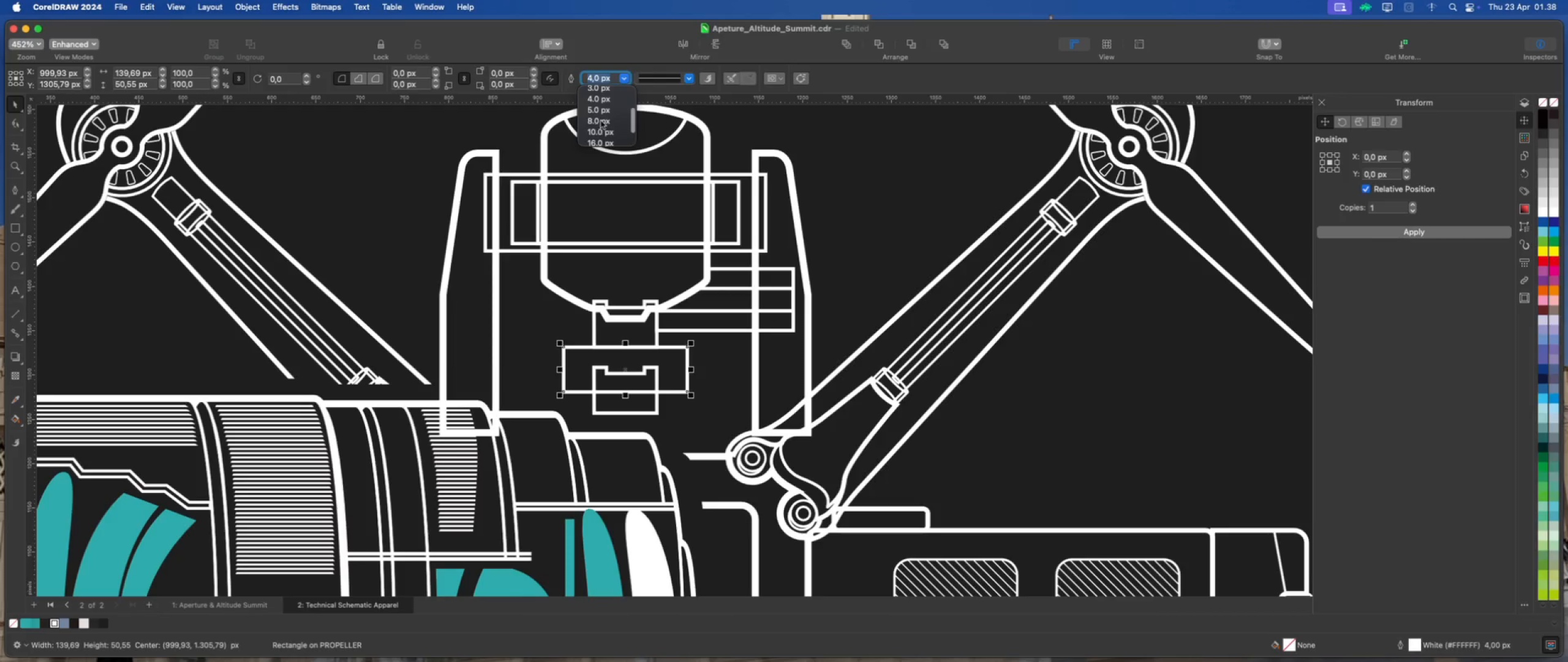 
wait(5.16)
 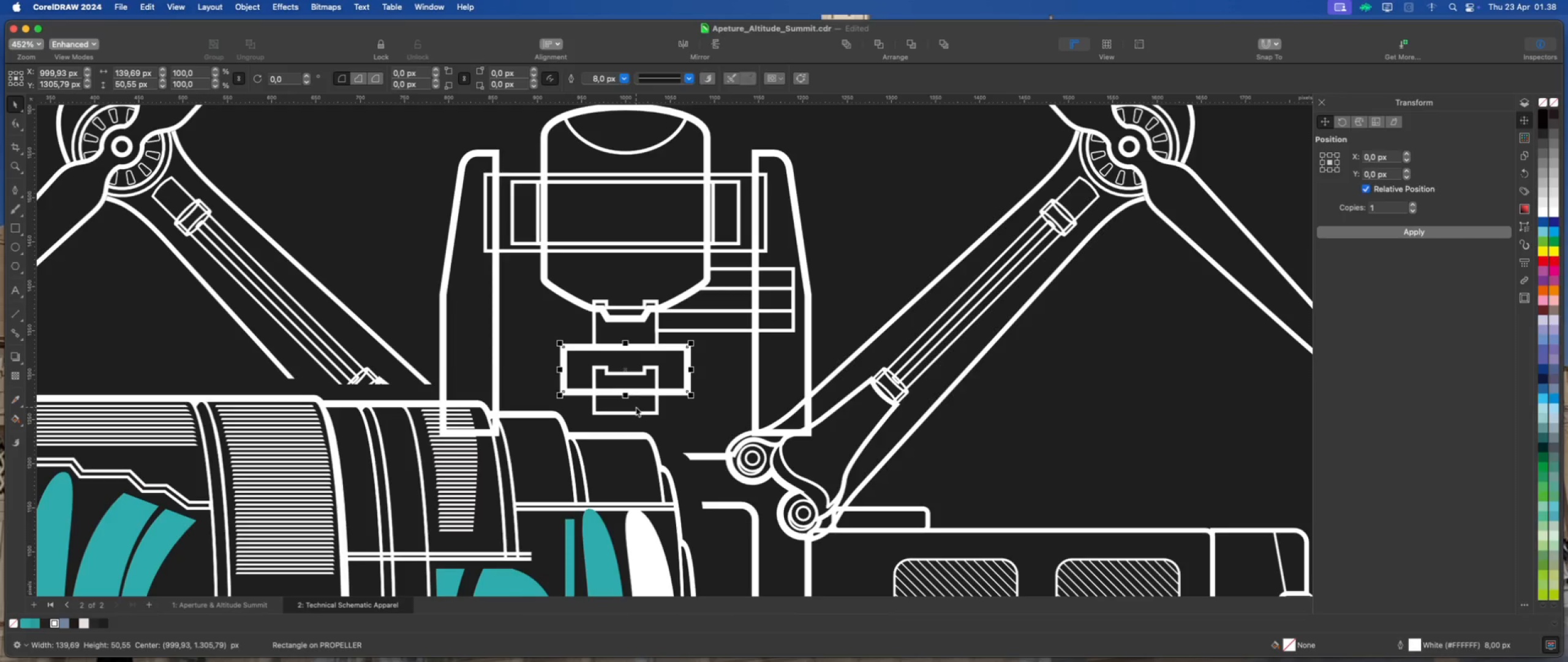 
scroll: coordinate [635, 419], scroll_direction: up, amount: 4.0
 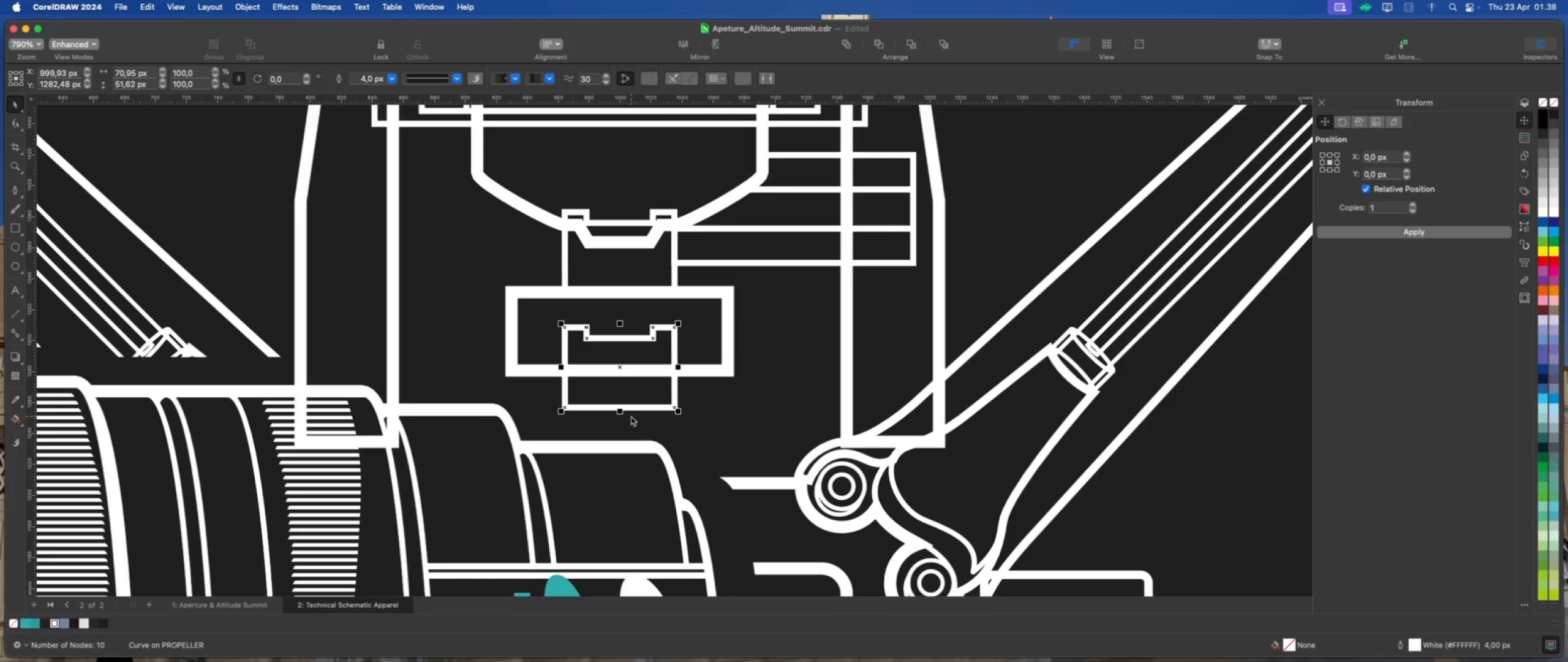 
wait(7.29)
 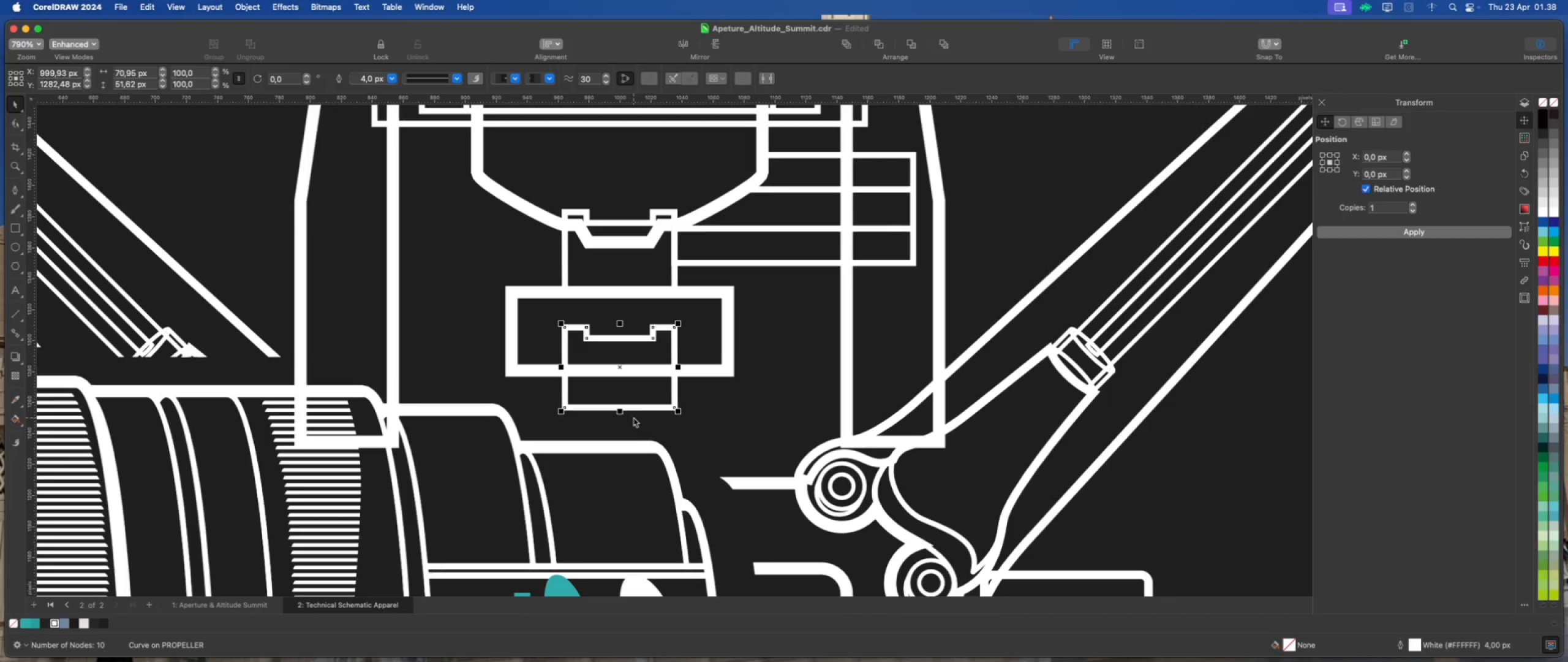 
scroll: coordinate [616, 302], scroll_direction: down, amount: 11.0
 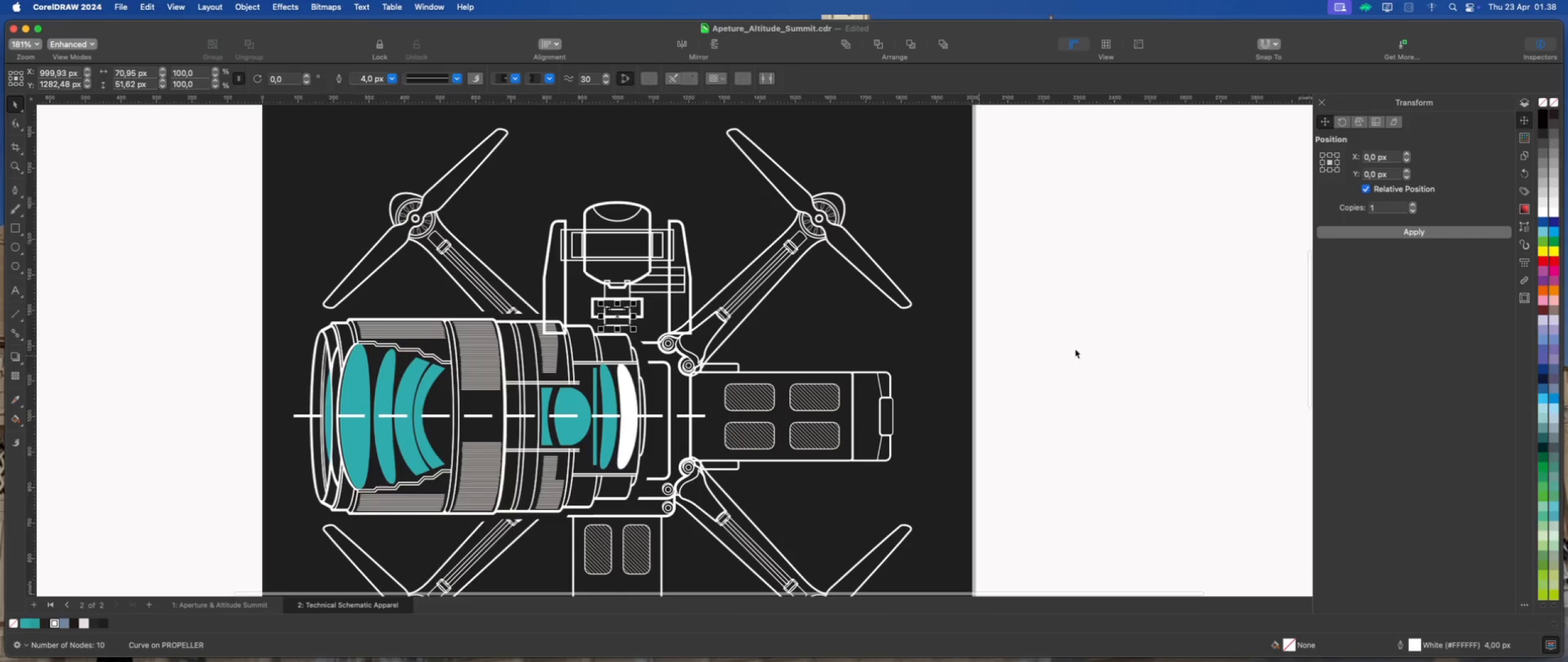 
left_click([1110, 343])
 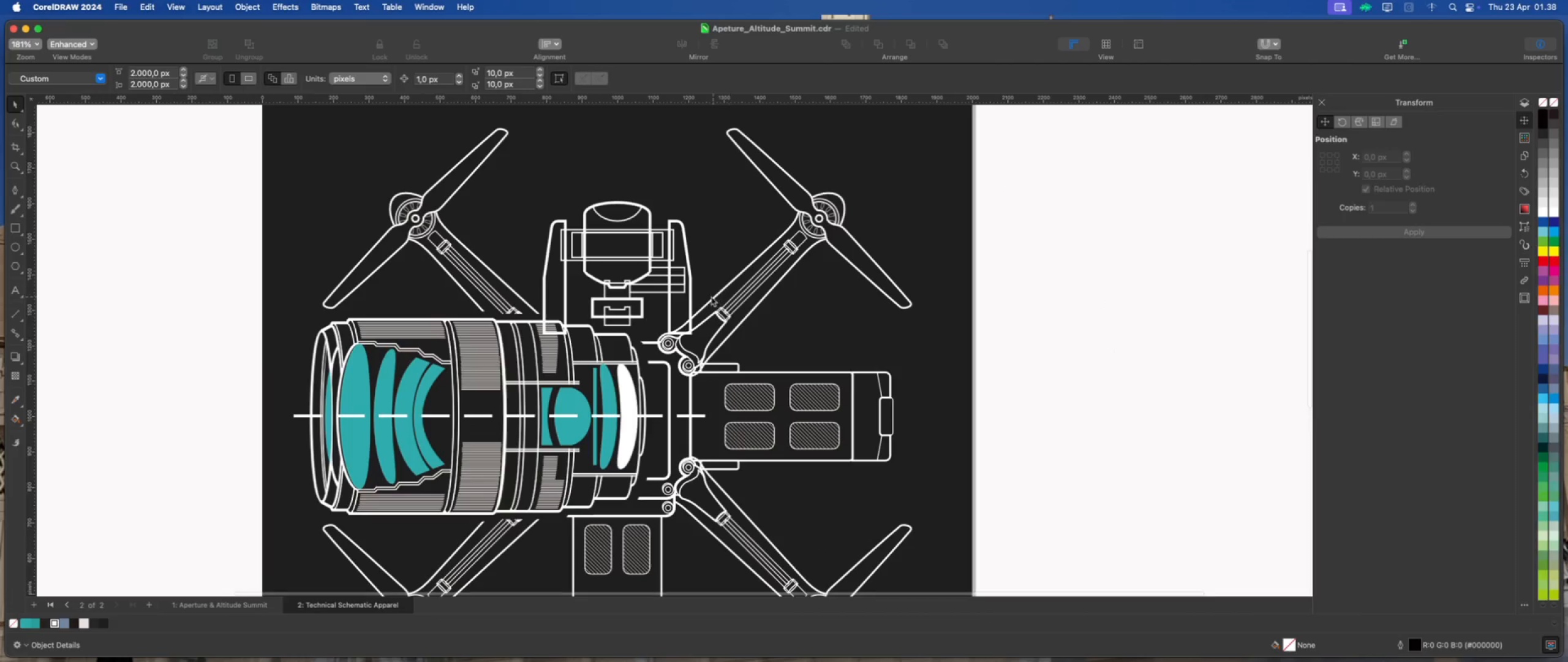 
left_click([653, 279])
 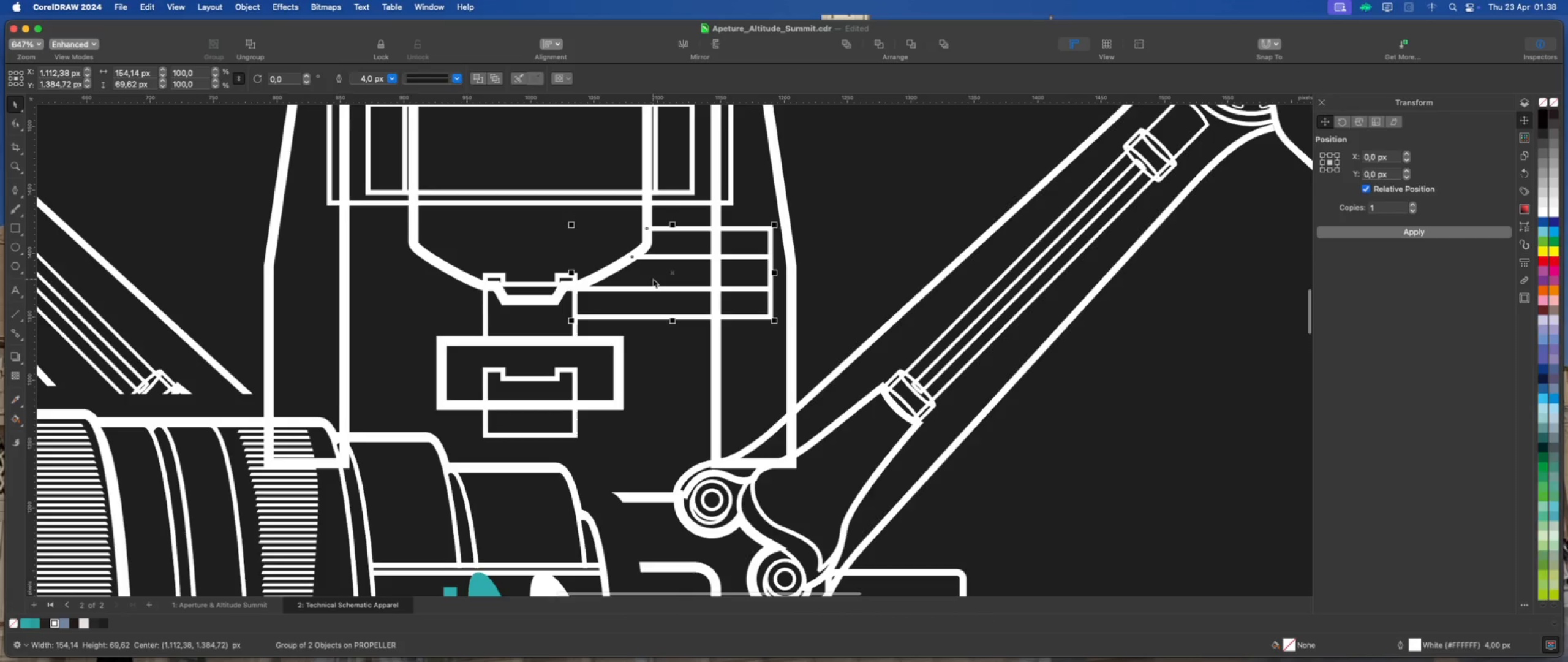 
scroll: coordinate [648, 281], scroll_direction: up, amount: 9.0
 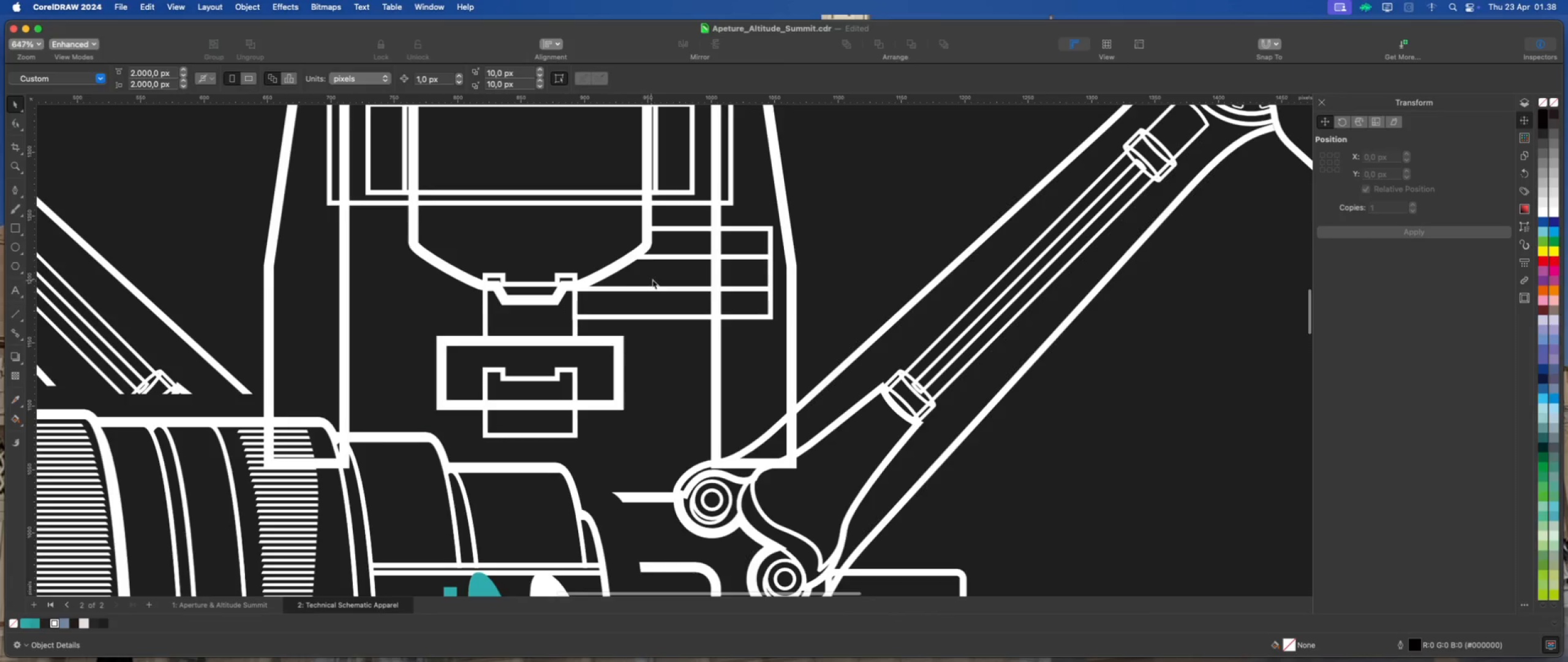 
right_click([653, 279])
 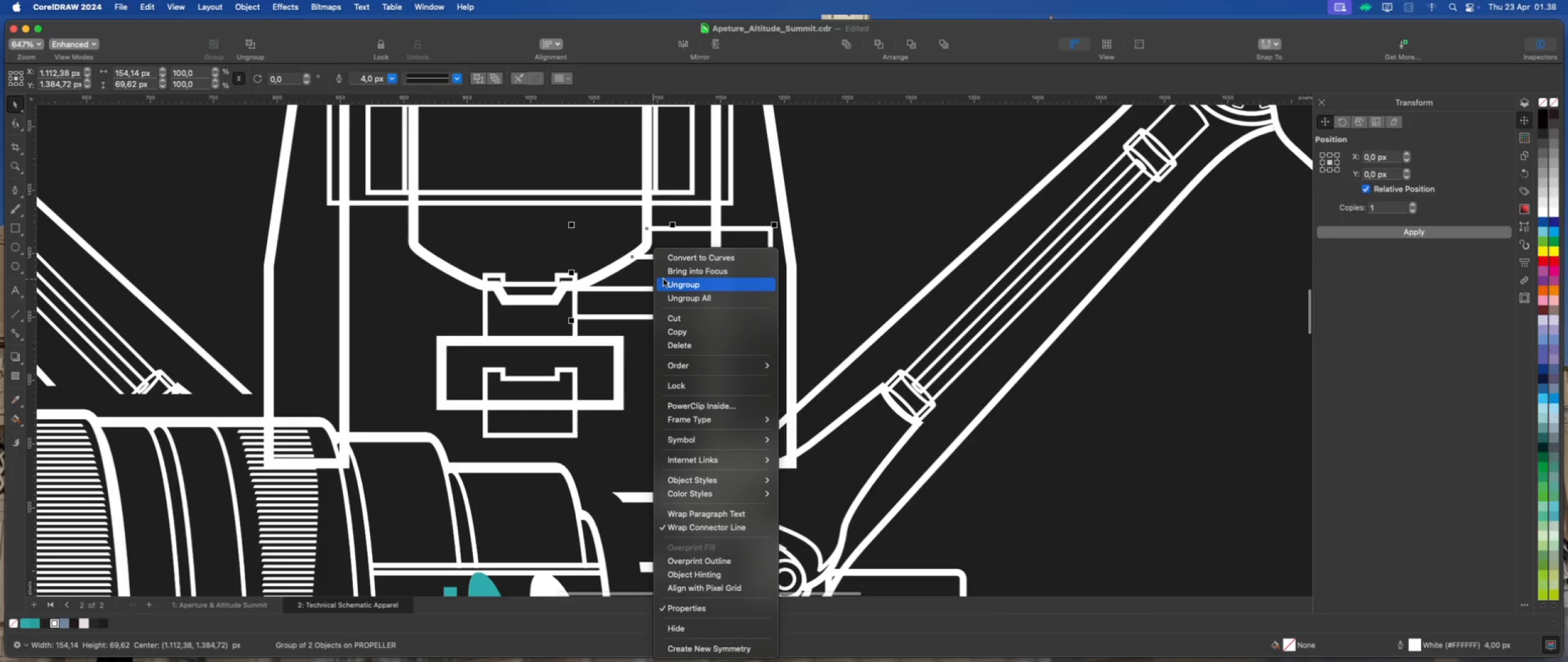 
left_click([671, 285])
 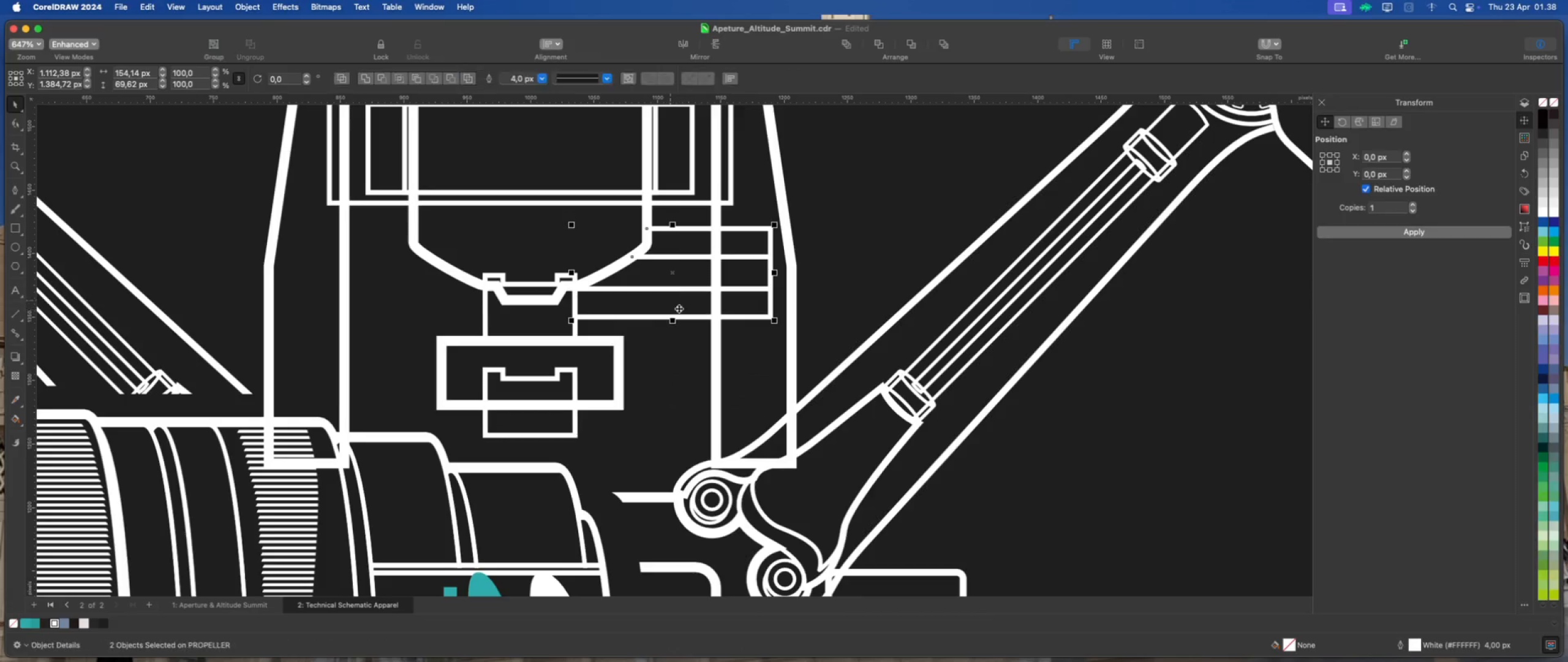 
left_click([752, 359])
 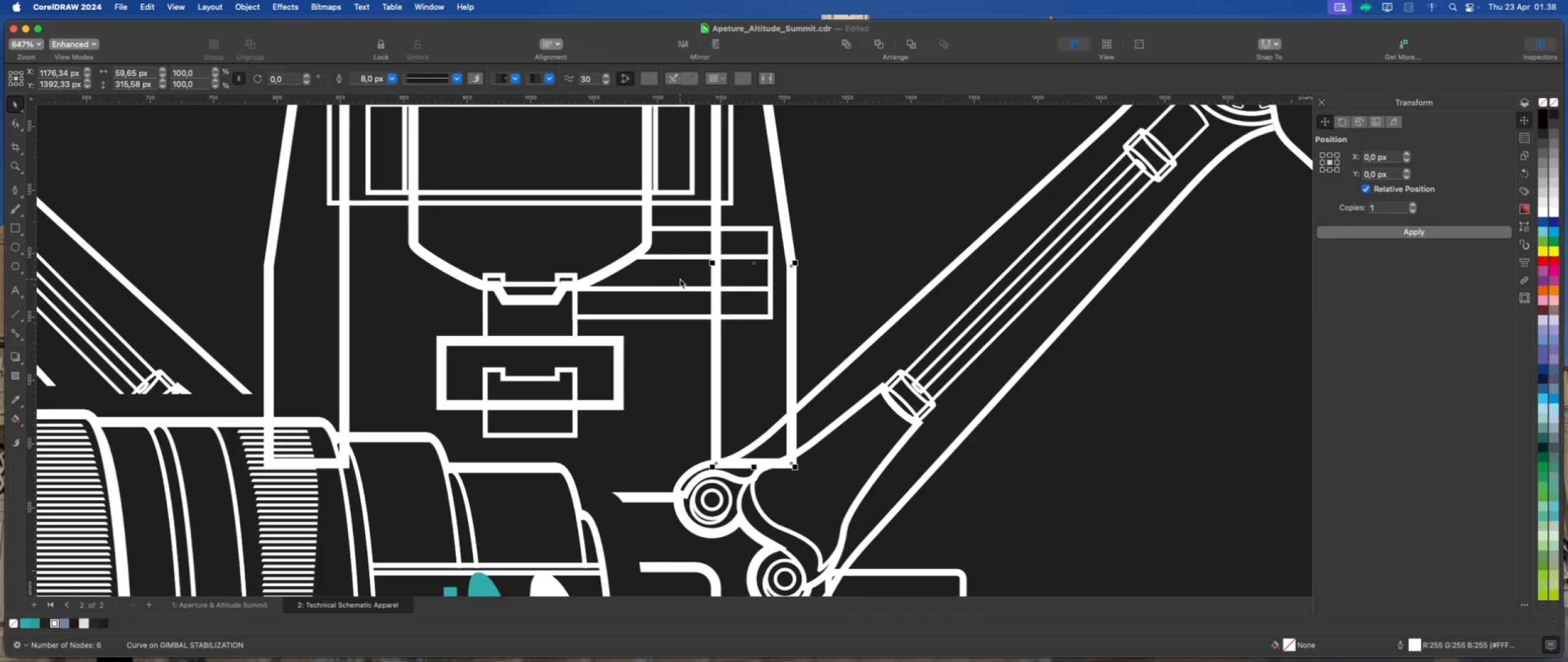 
left_click([680, 279])
 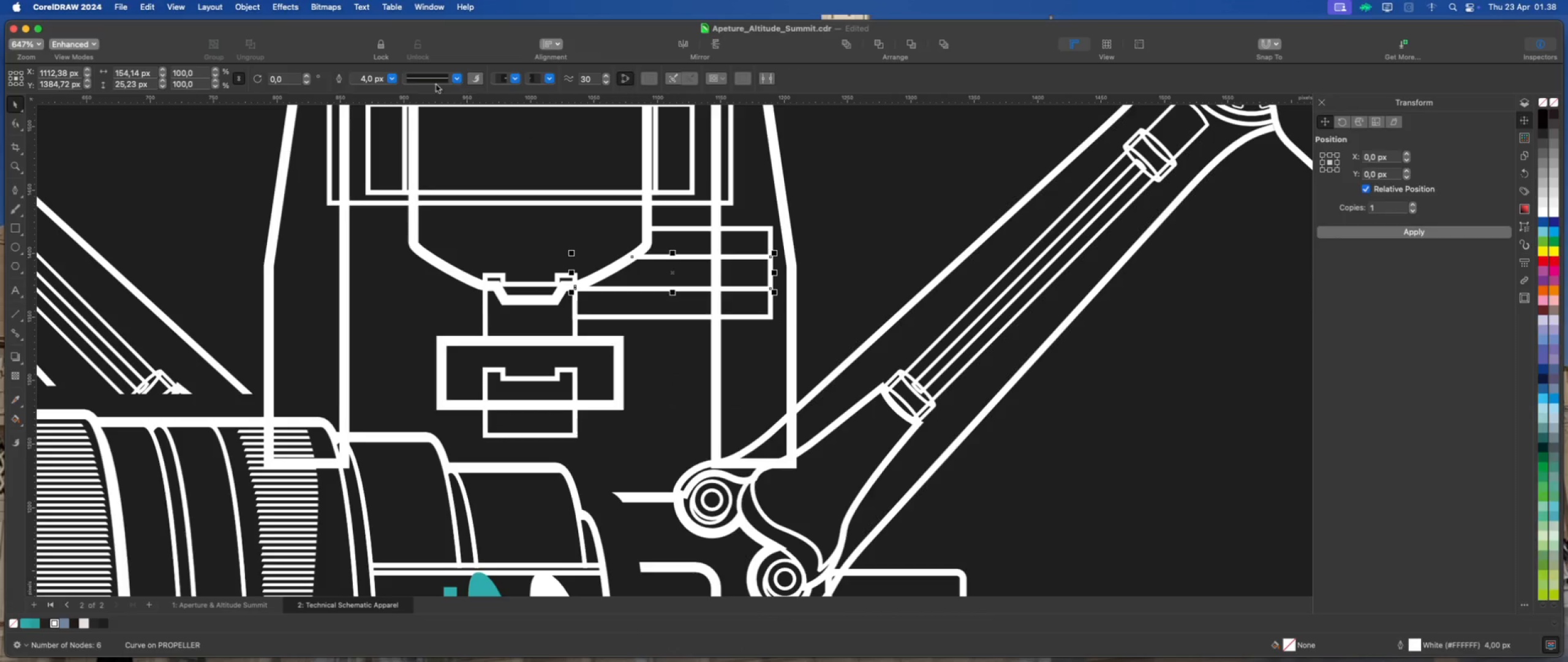 
left_click([393, 78])
 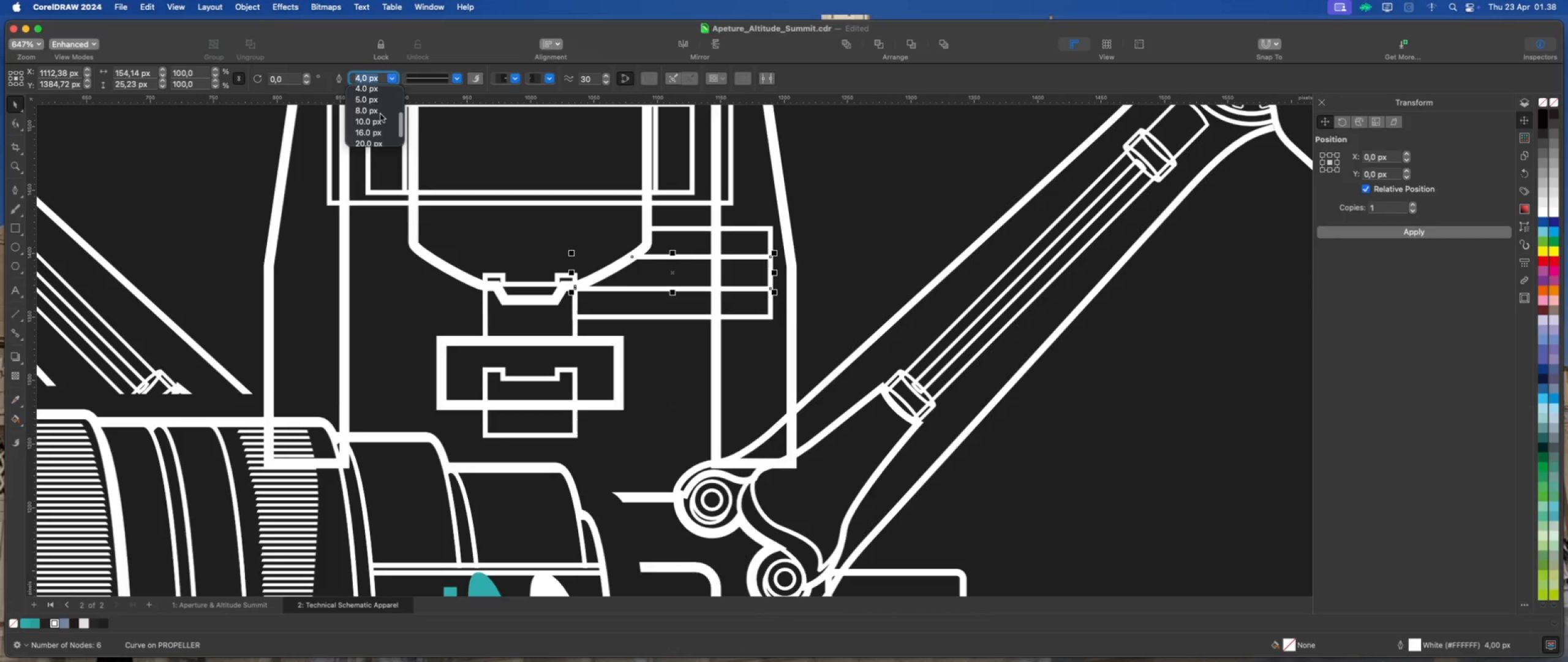 
left_click([380, 114])
 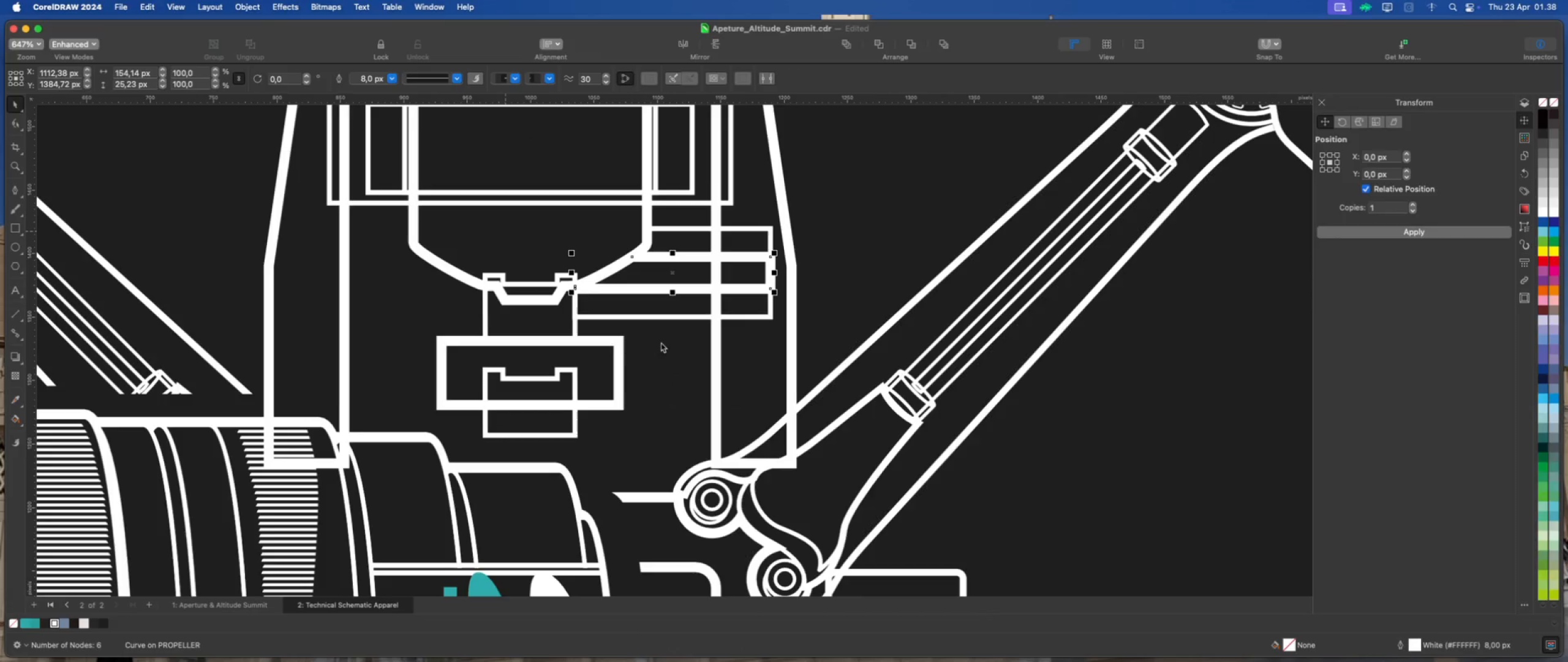 
scroll: coordinate [715, 367], scroll_direction: down, amount: 4.0
 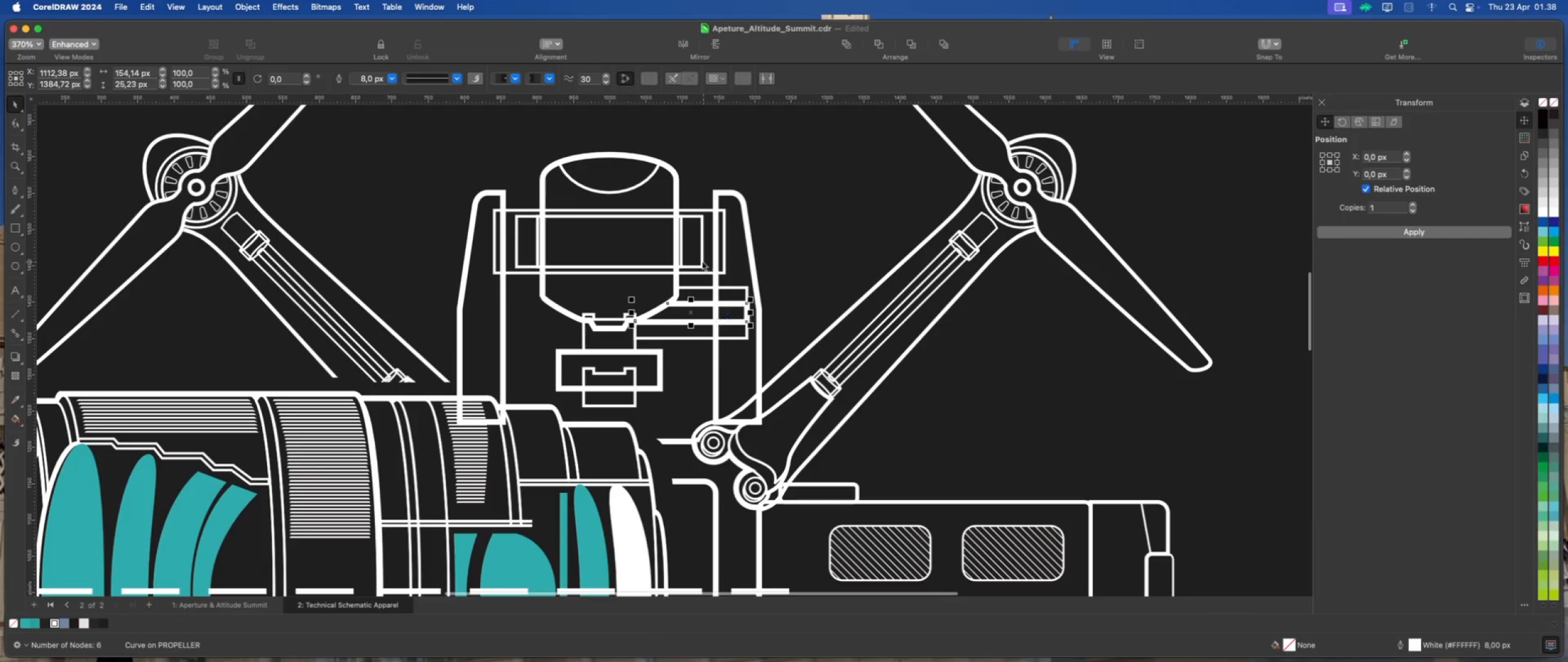 
scroll: coordinate [682, 243], scroll_direction: up, amount: 1.0
 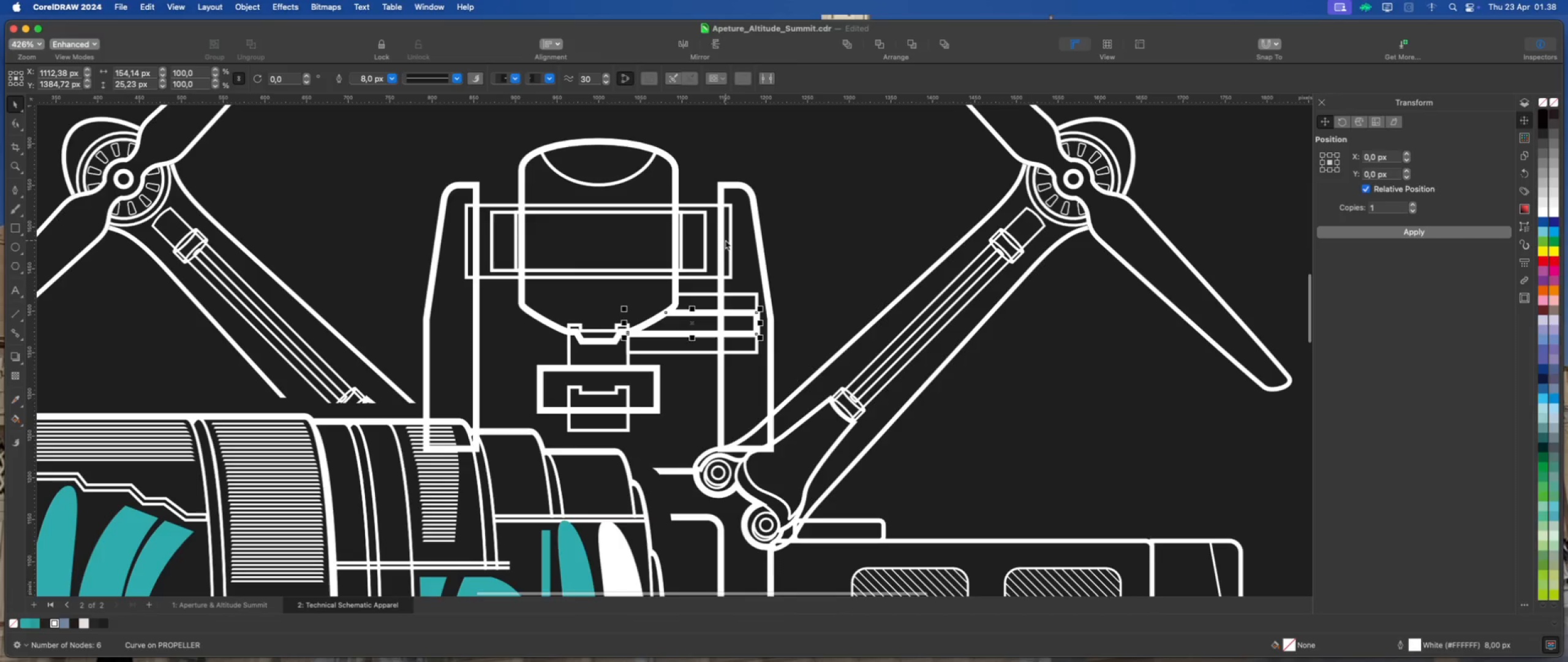 
left_click([727, 240])
 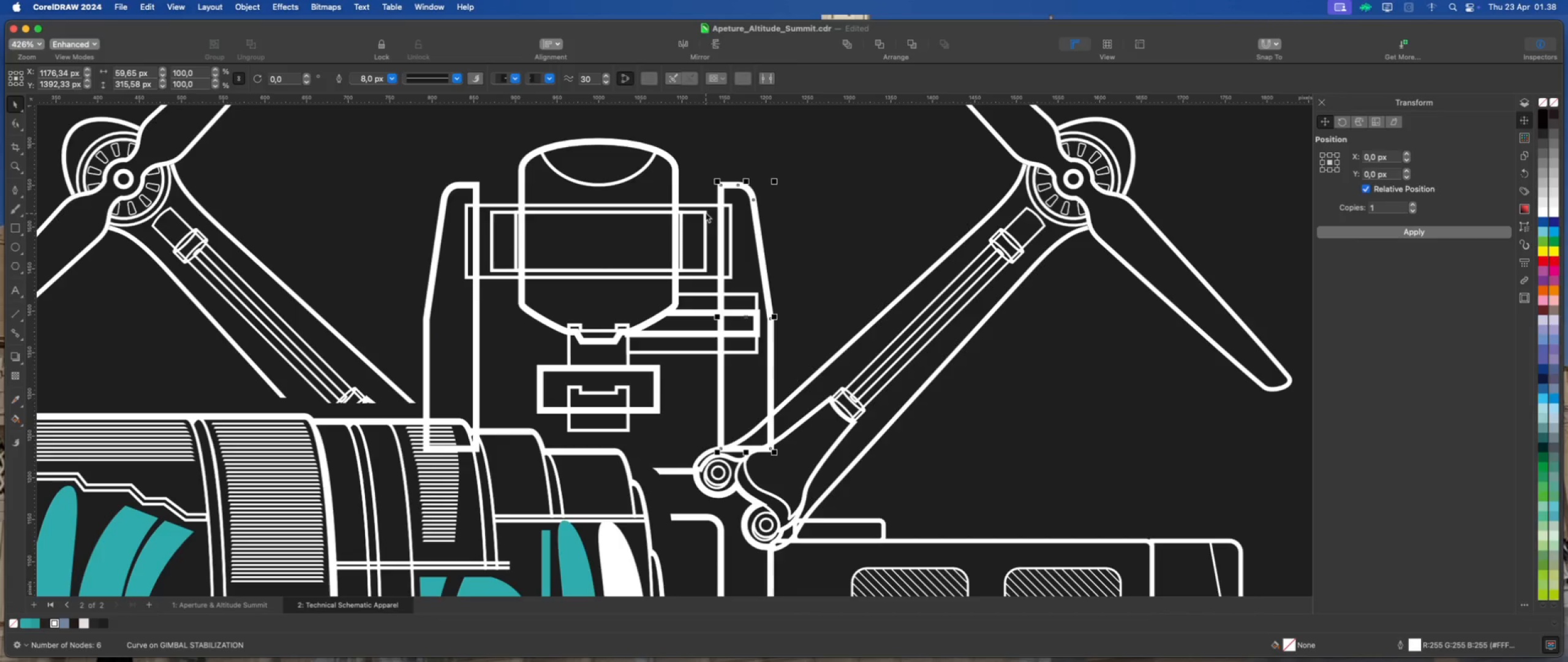 
left_click([709, 210])
 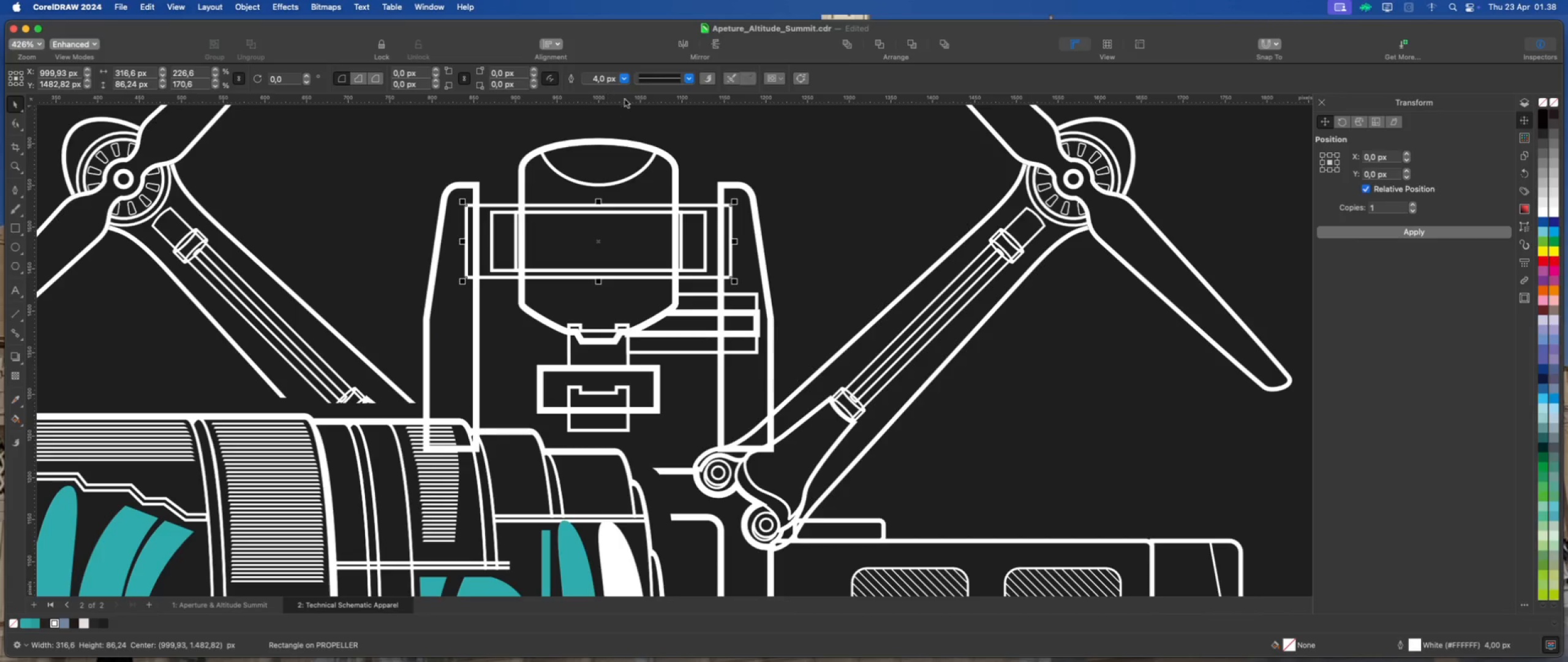 
left_click([627, 83])
 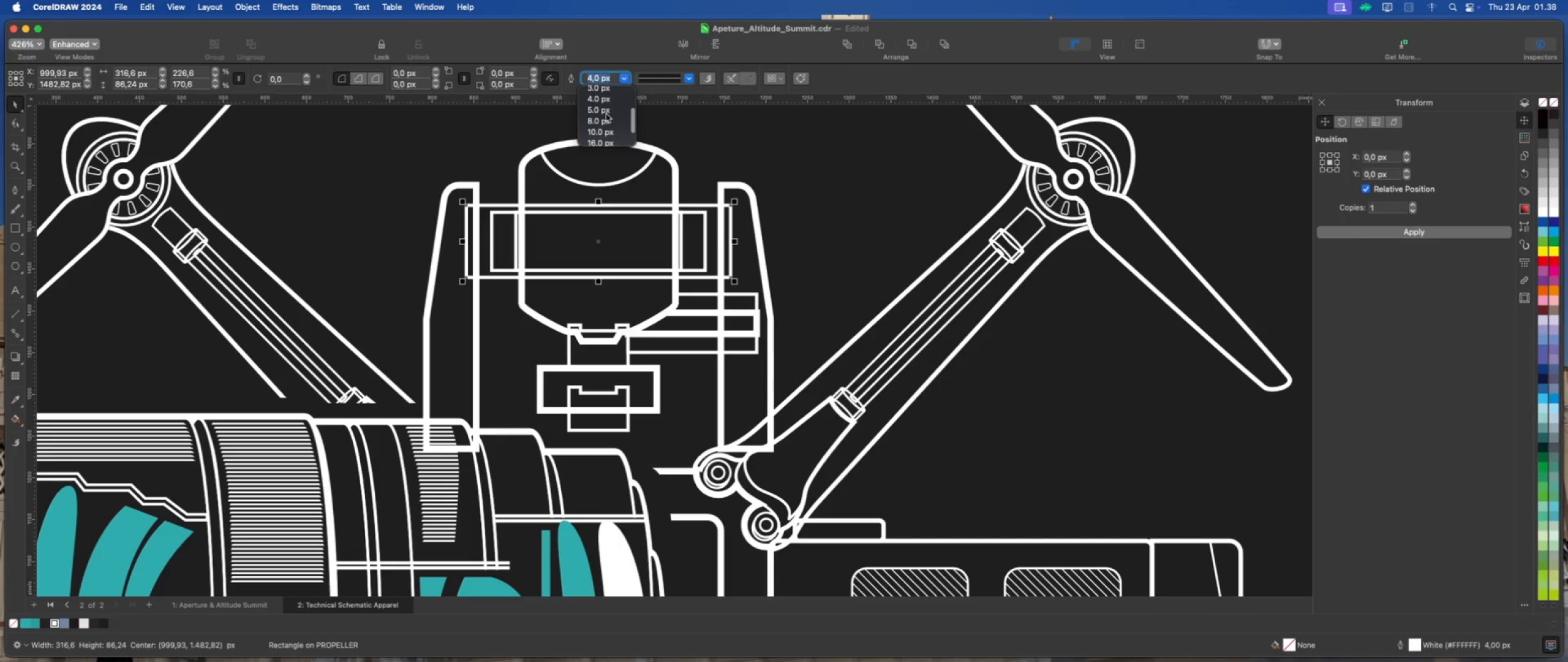 
left_click([605, 118])
 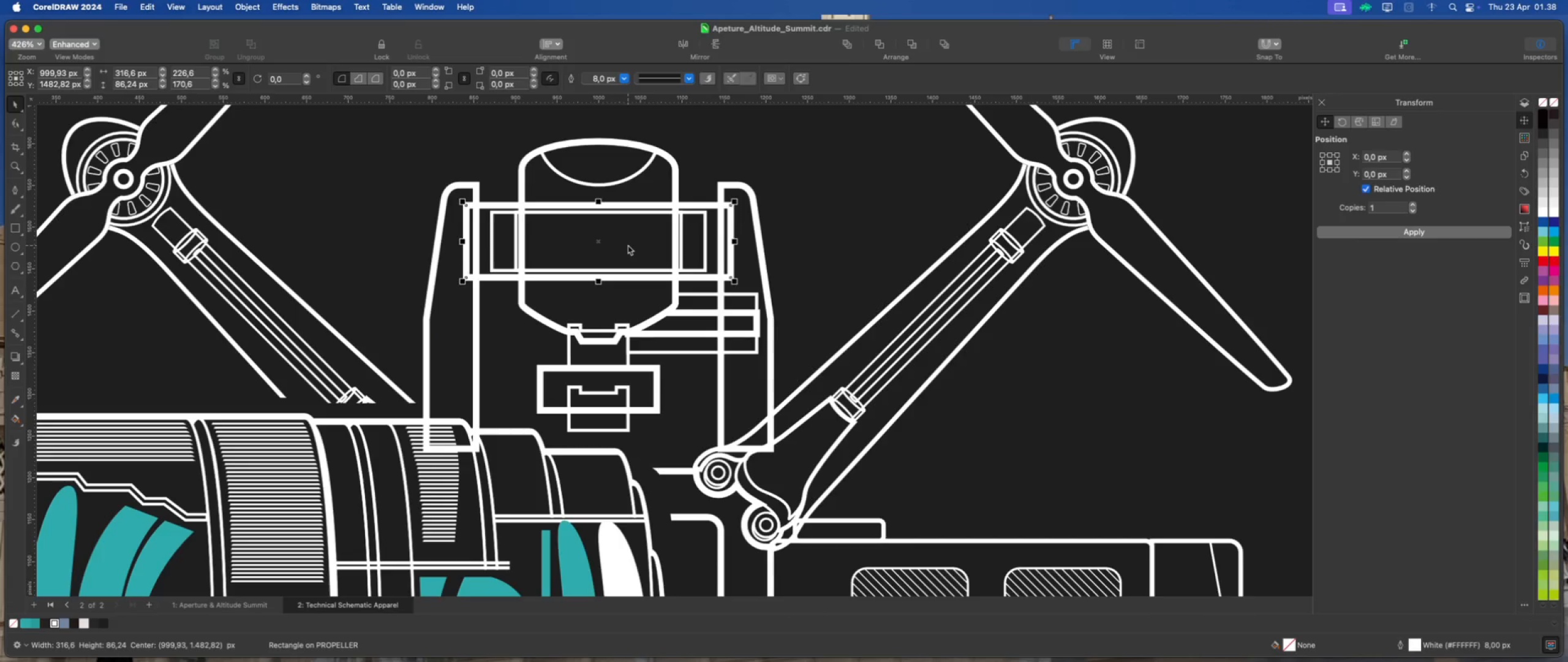 
scroll: coordinate [628, 245], scroll_direction: up, amount: 1.0
 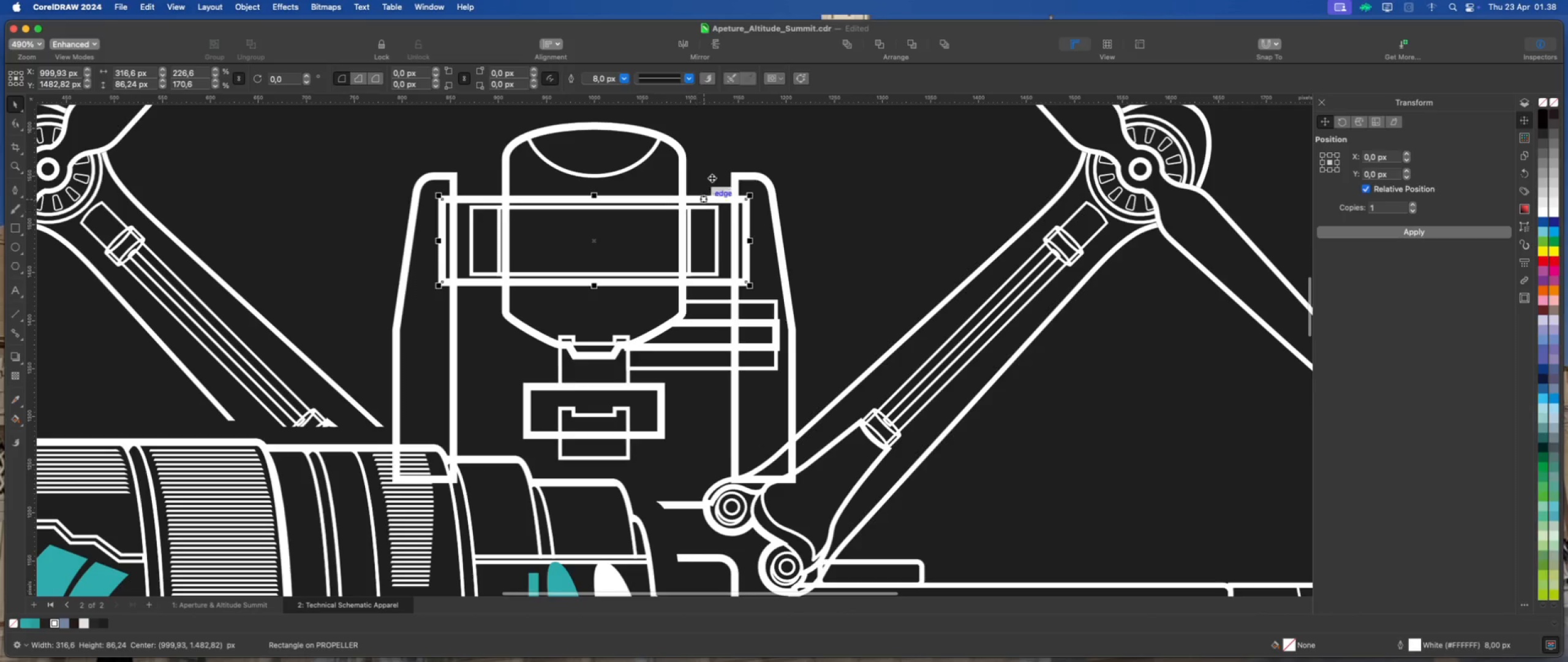 
left_click([730, 152])
 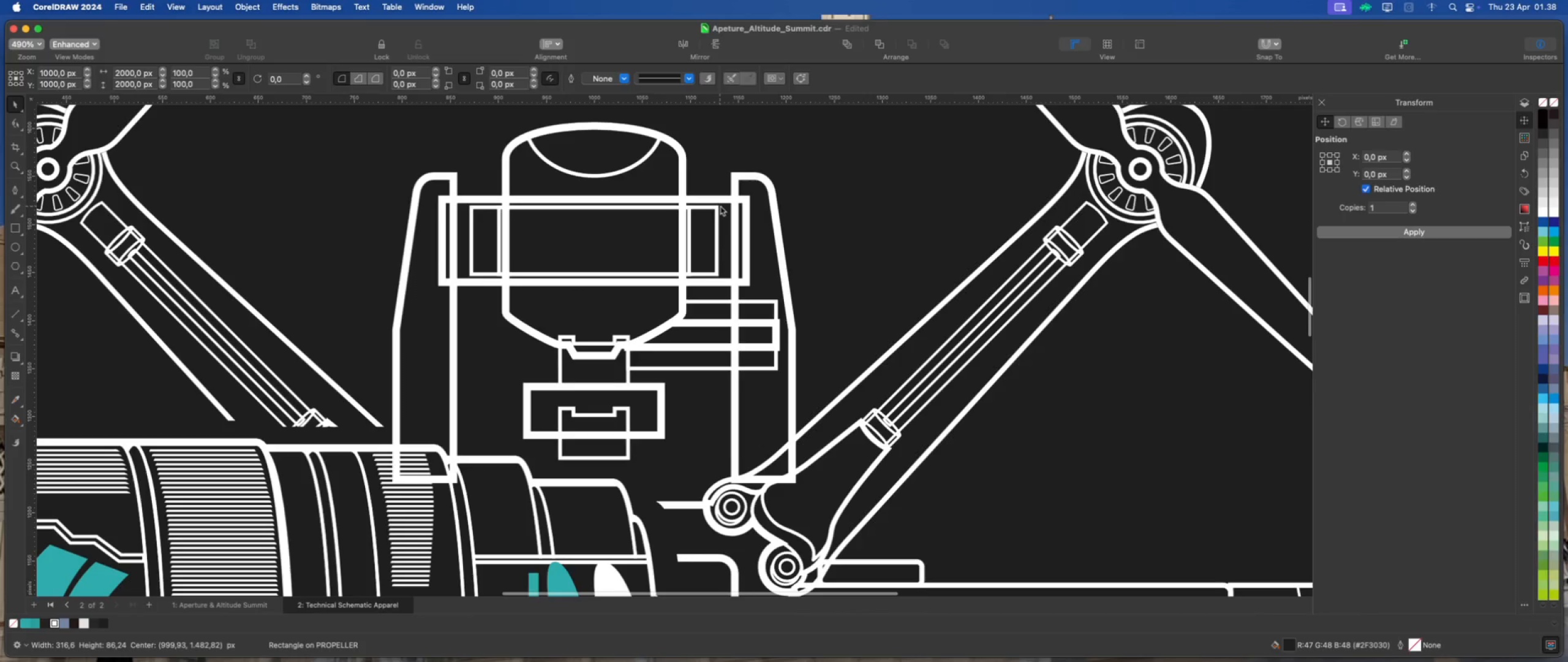 
left_click([721, 206])
 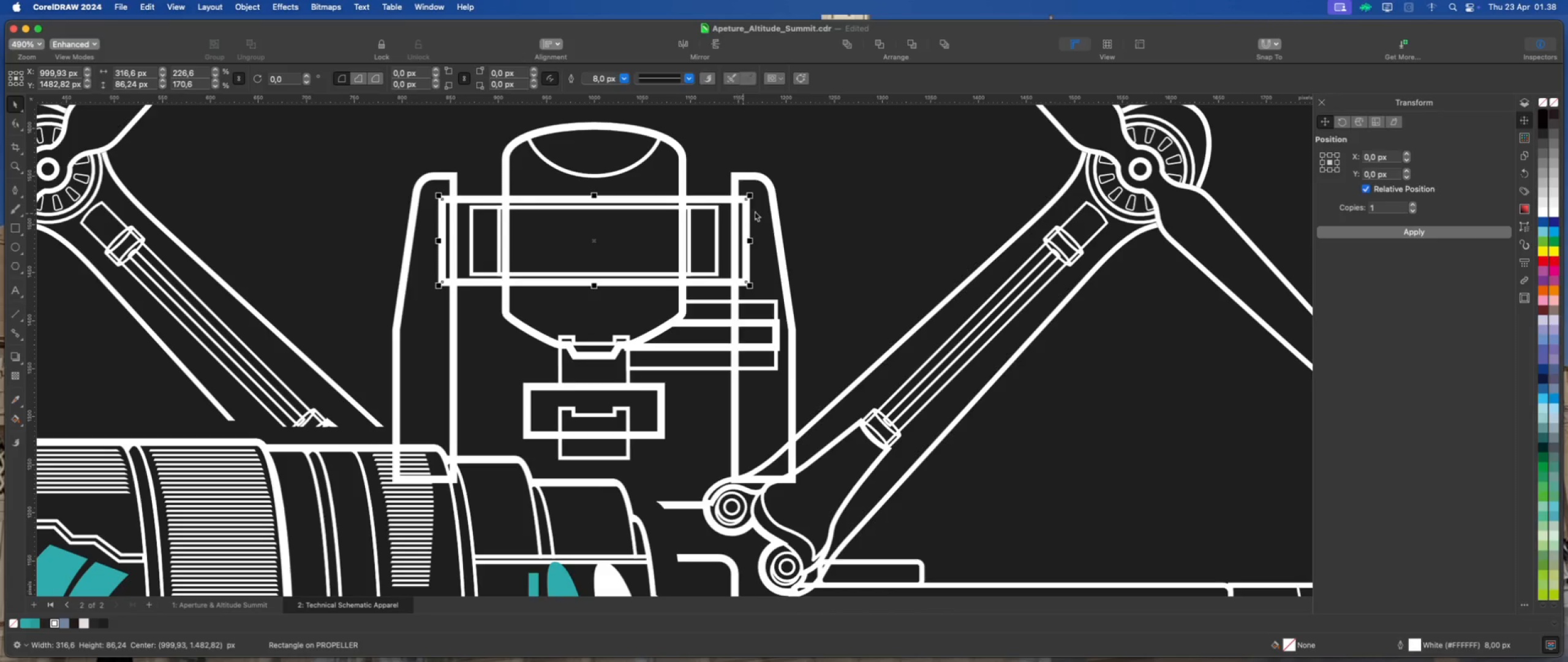 
left_click([763, 211])
 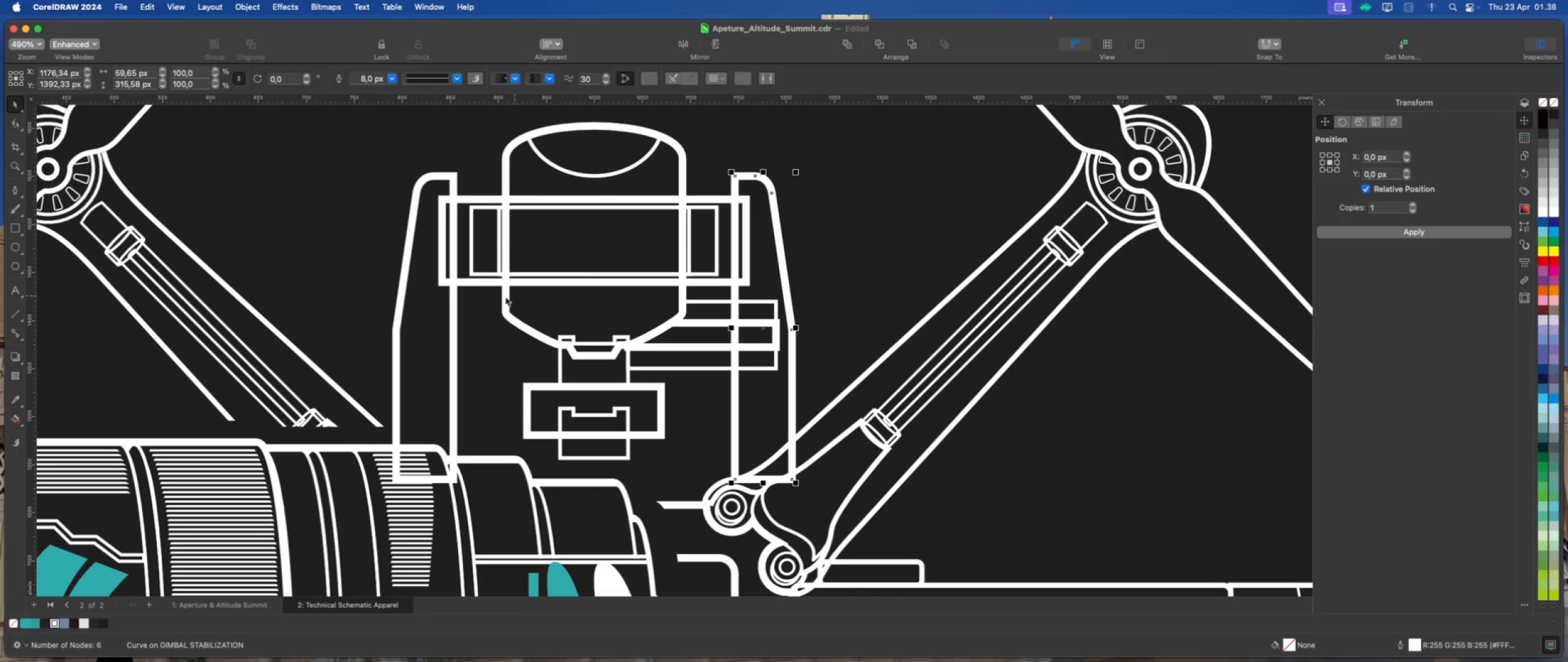 
hold_key(key=ShiftLeft, duration=0.57)
left_click([442, 313])
 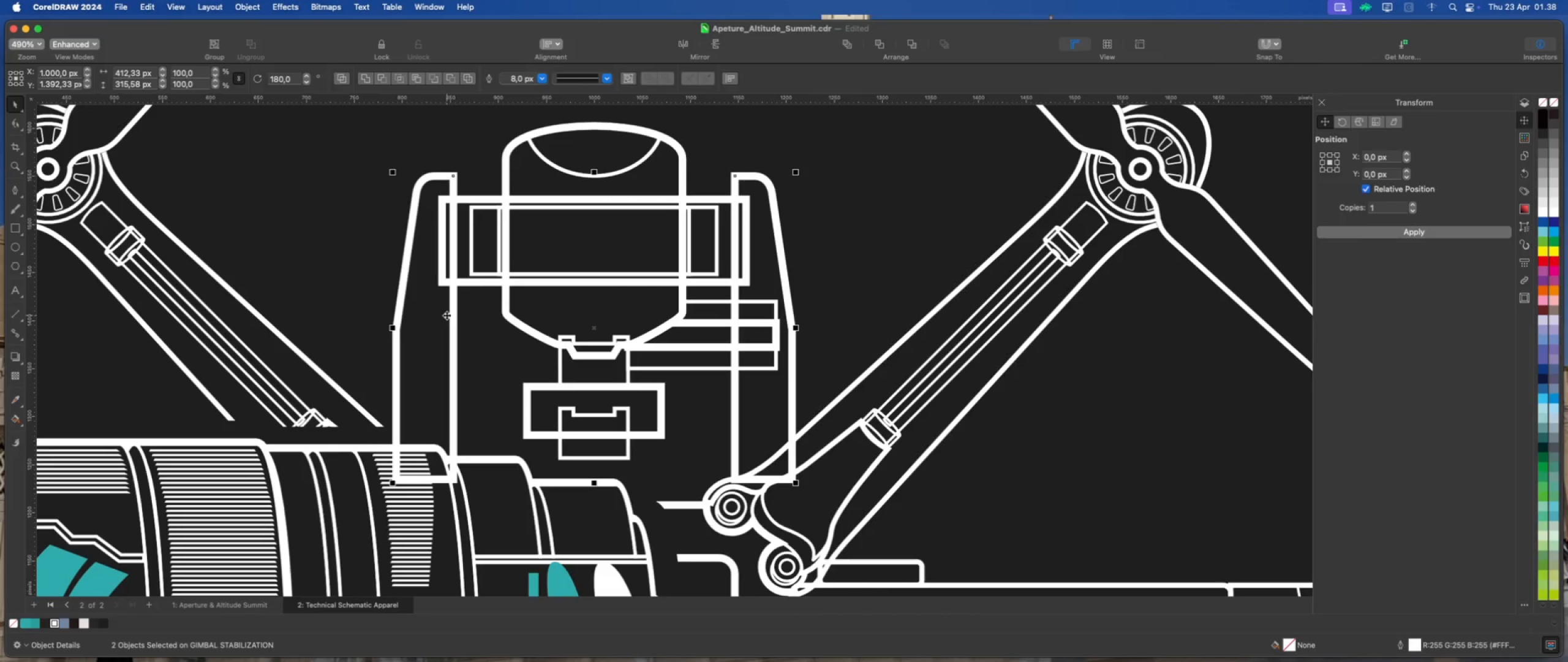 
key(Meta+G)
 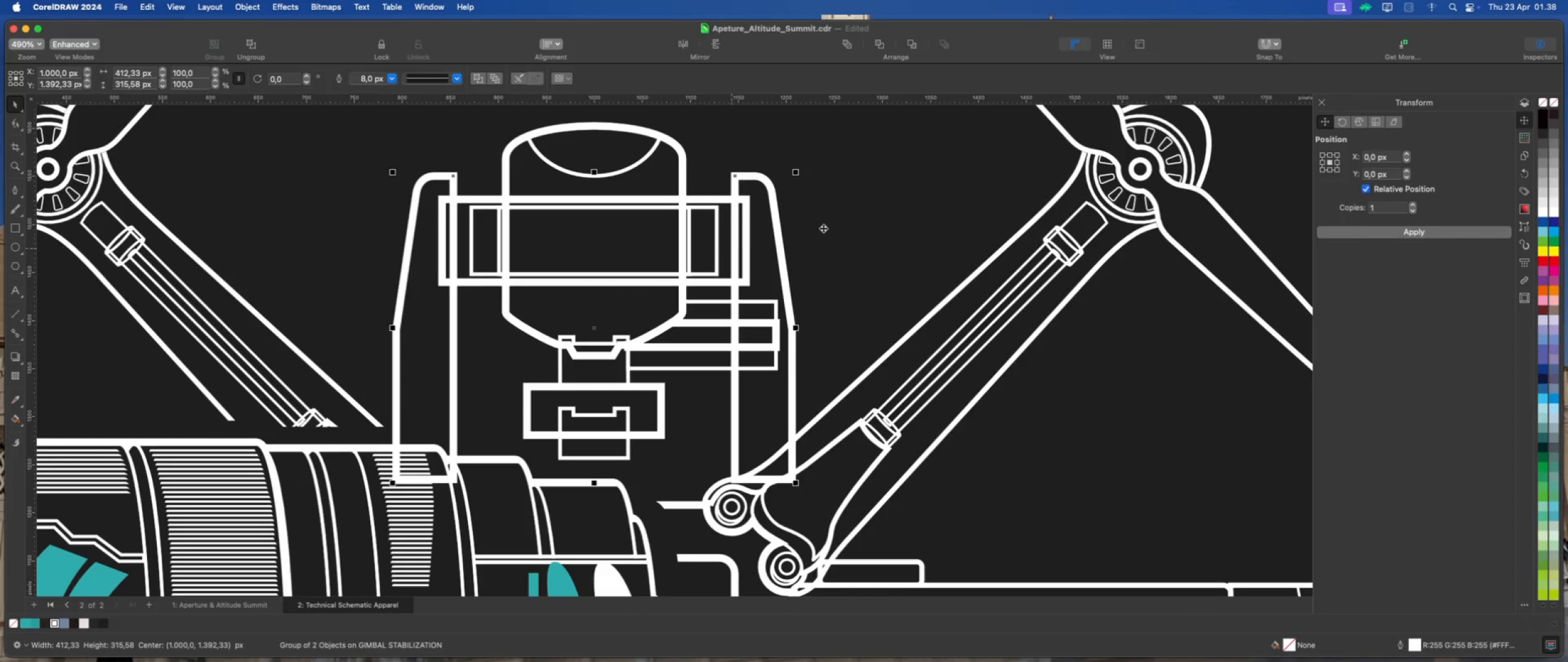 
left_click([835, 224])
 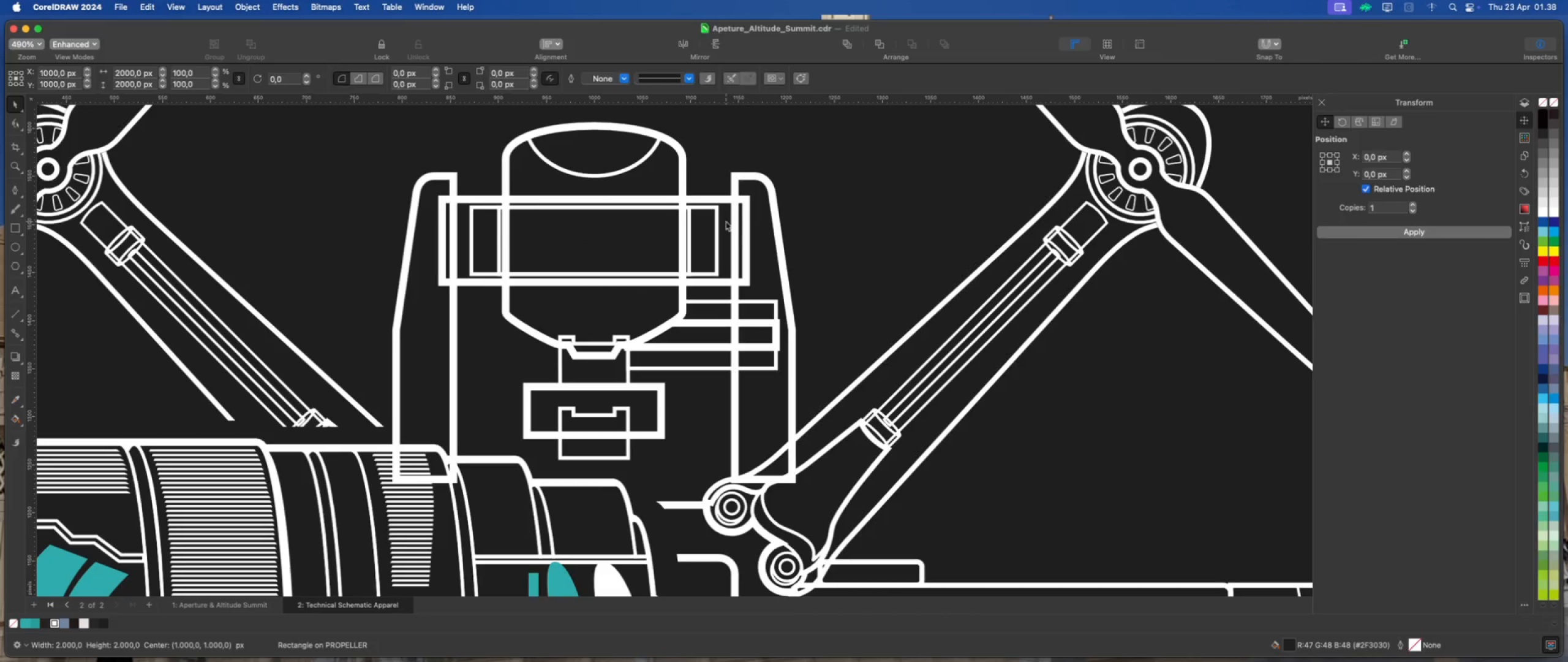 
left_click([726, 221])
 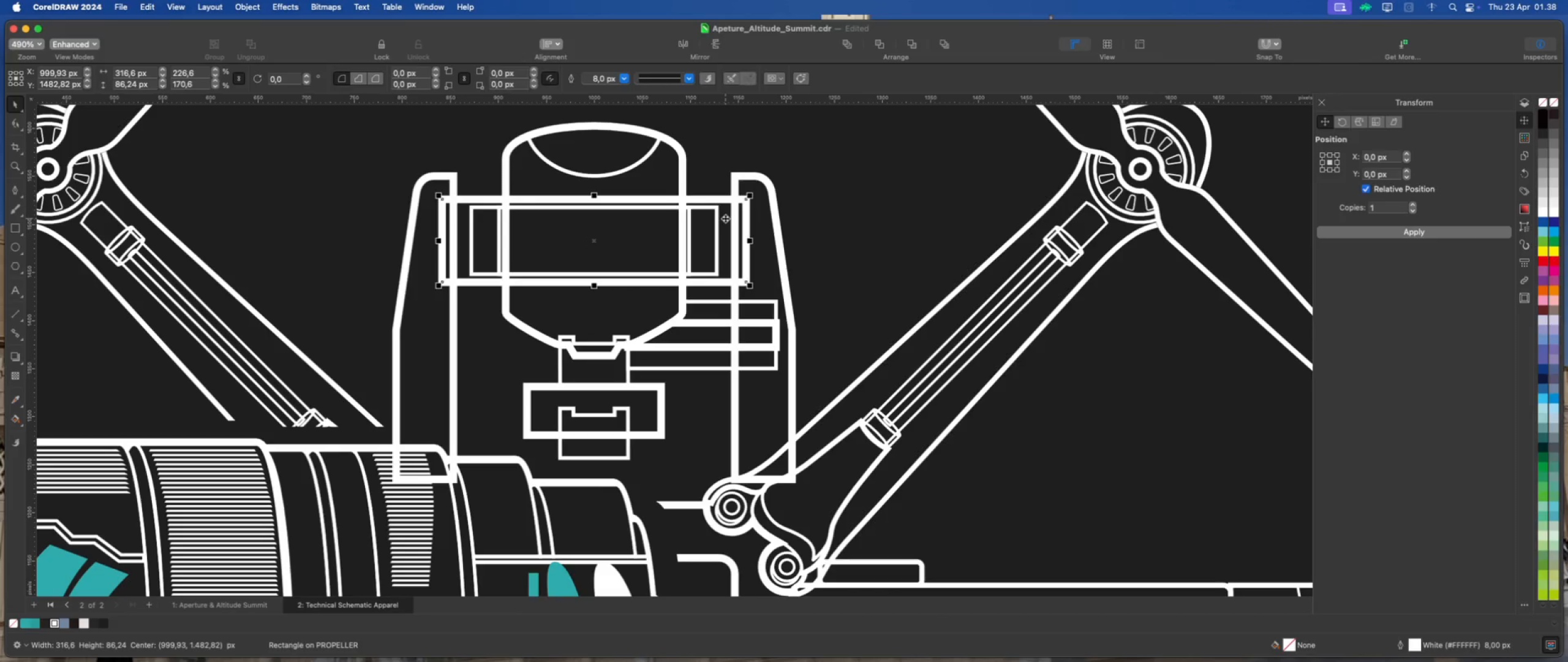 
right_click([725, 218])
 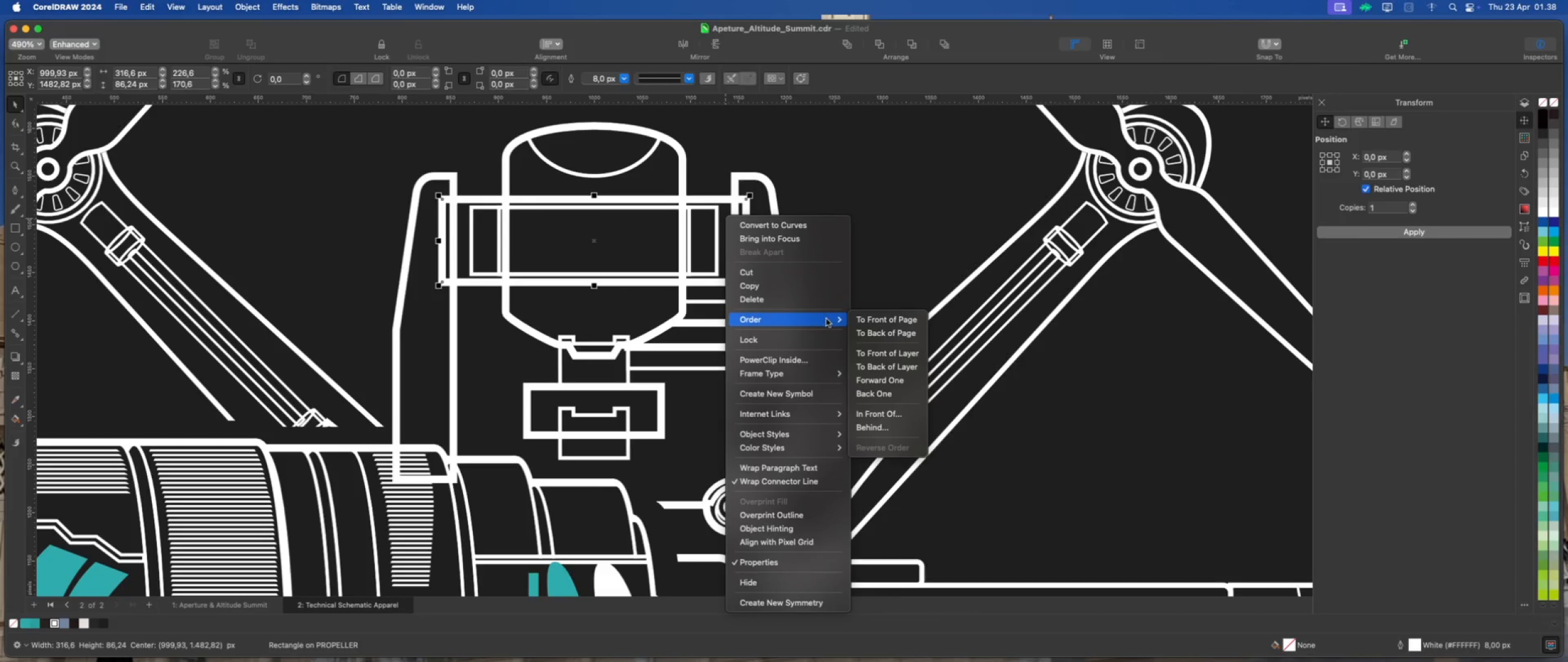 
left_click([866, 319])
 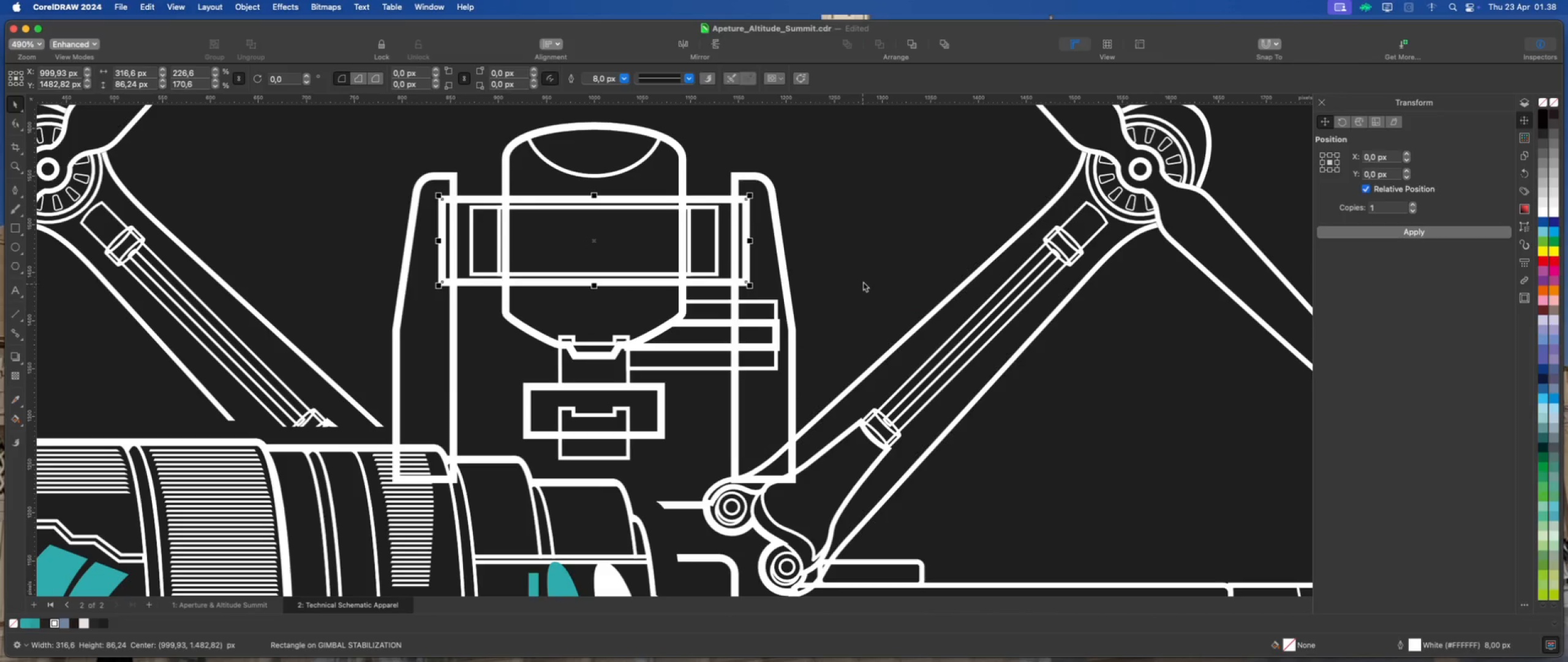 
left_click([864, 281])
 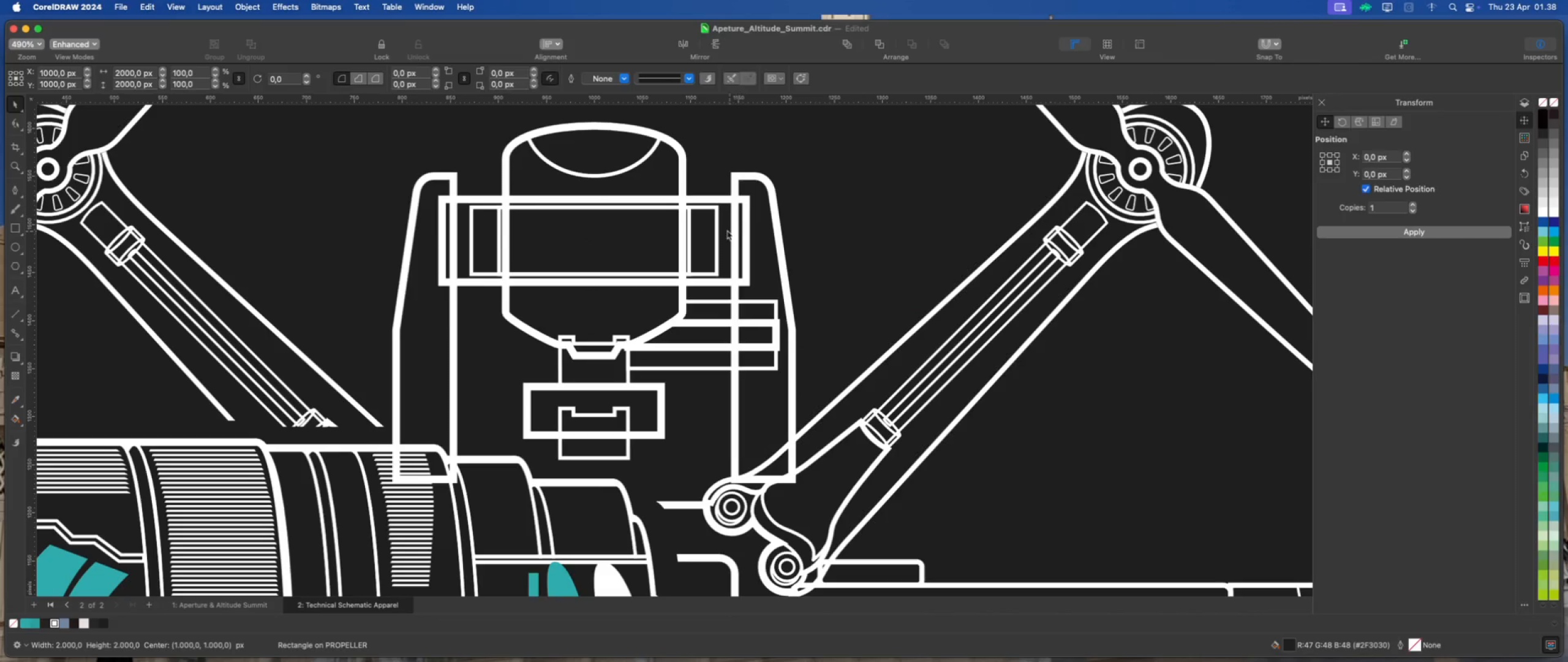 
left_click([726, 230])
 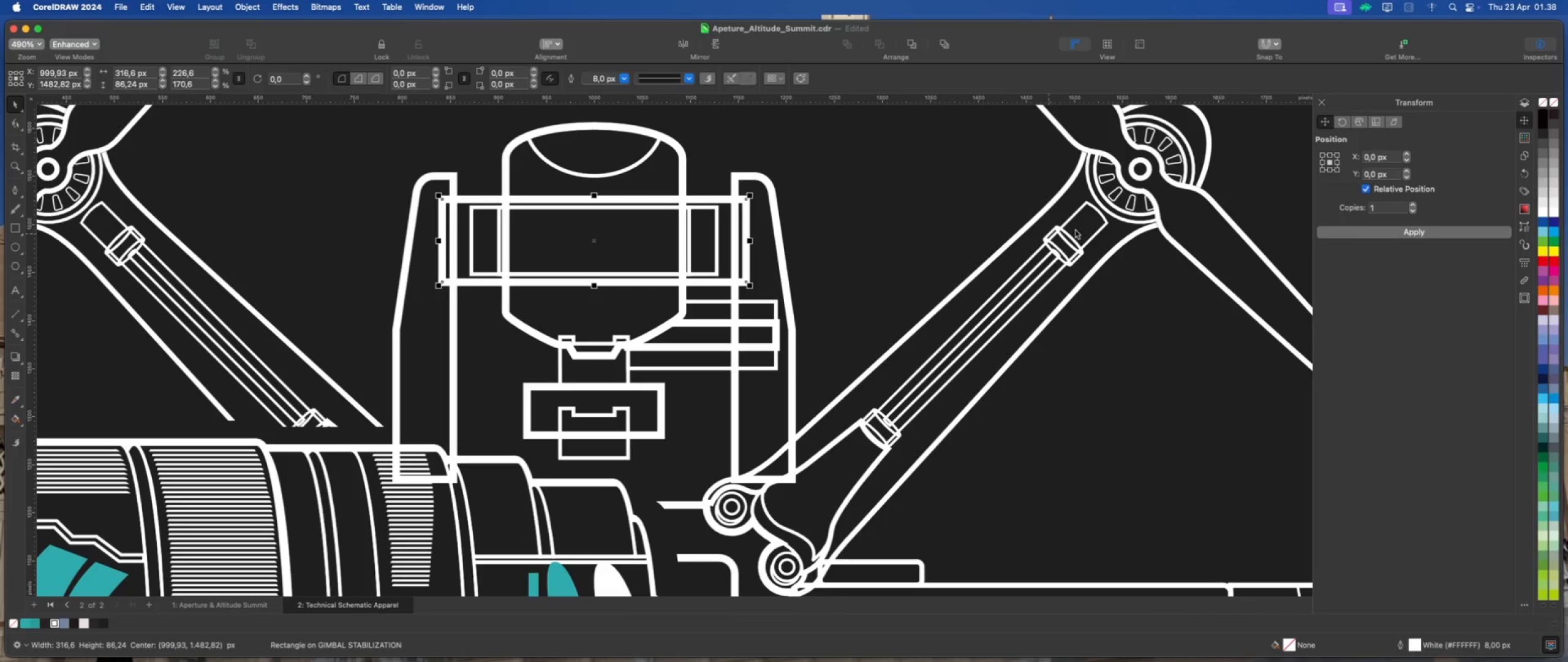 
left_click([1339, 232])
 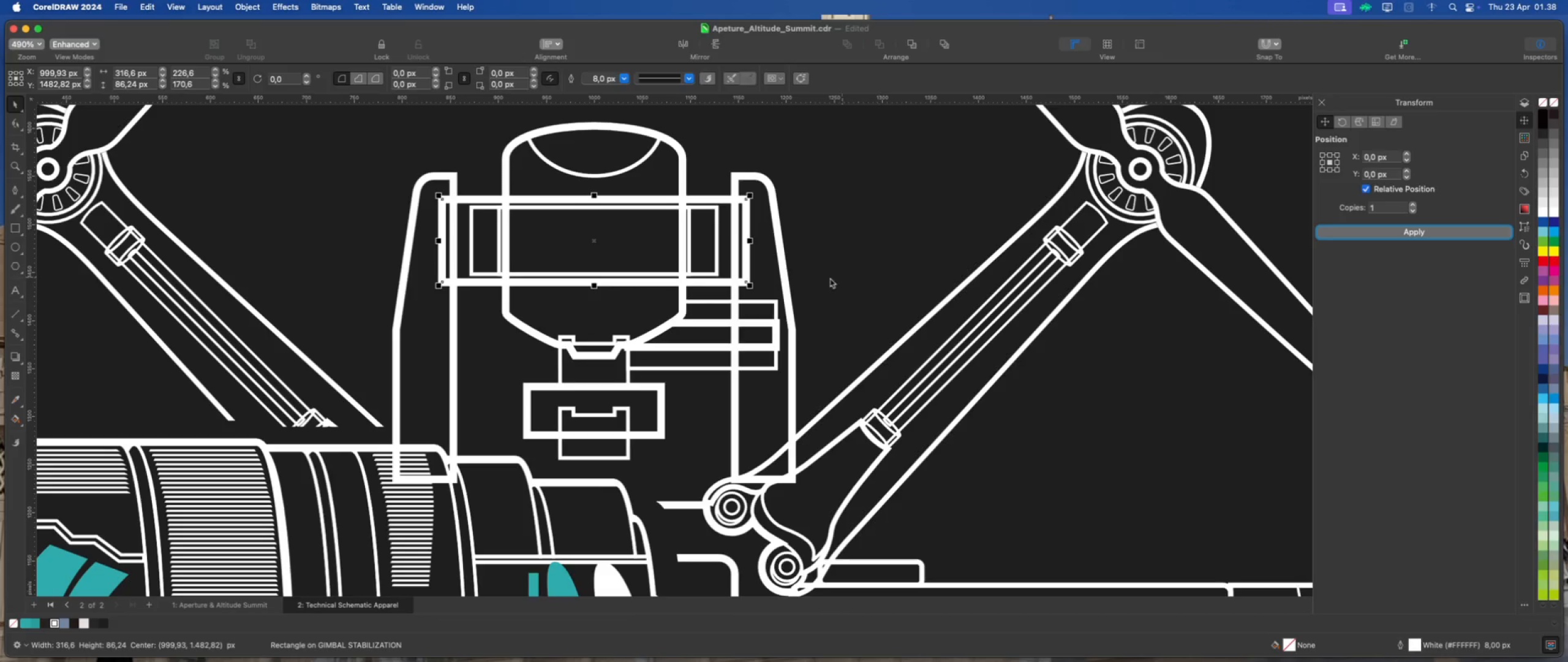 
hold_key(key=ShiftLeft, duration=0.78)
left_click([778, 271])
 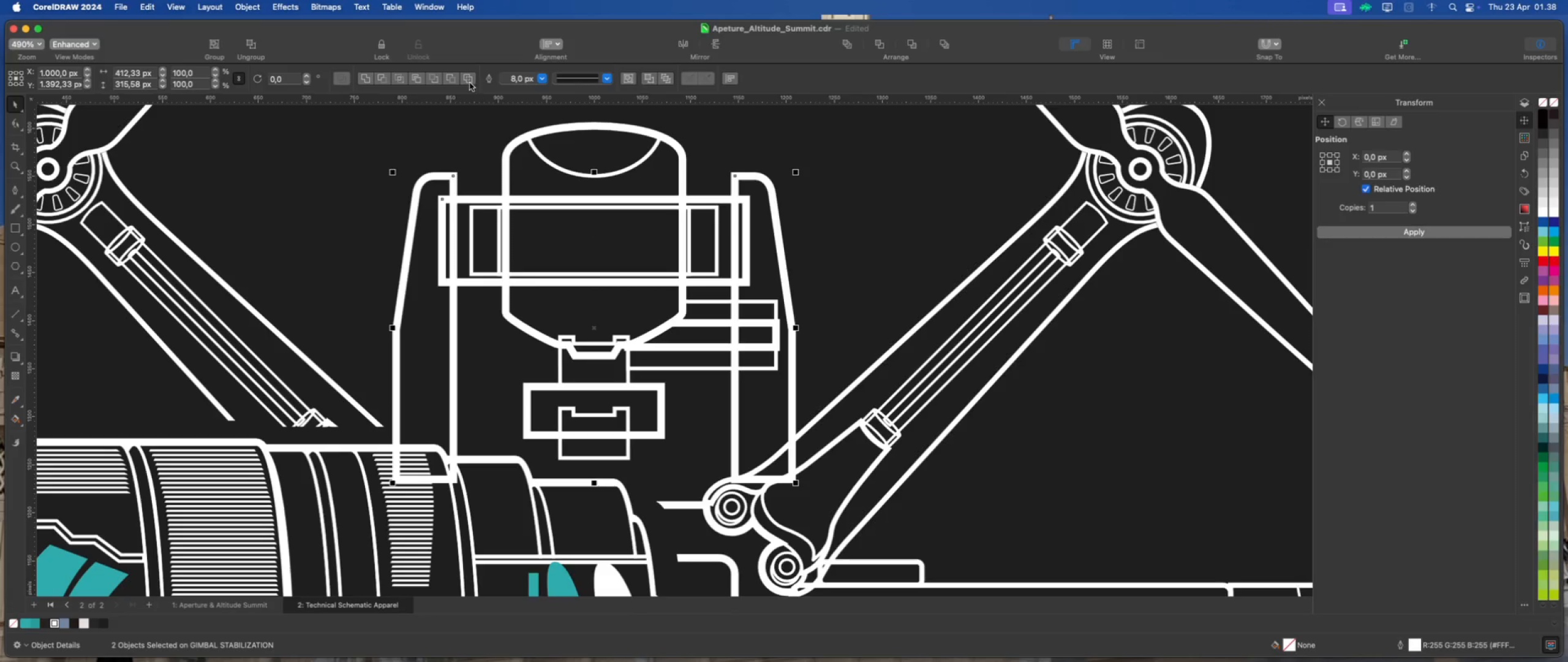 
left_click([452, 81])
 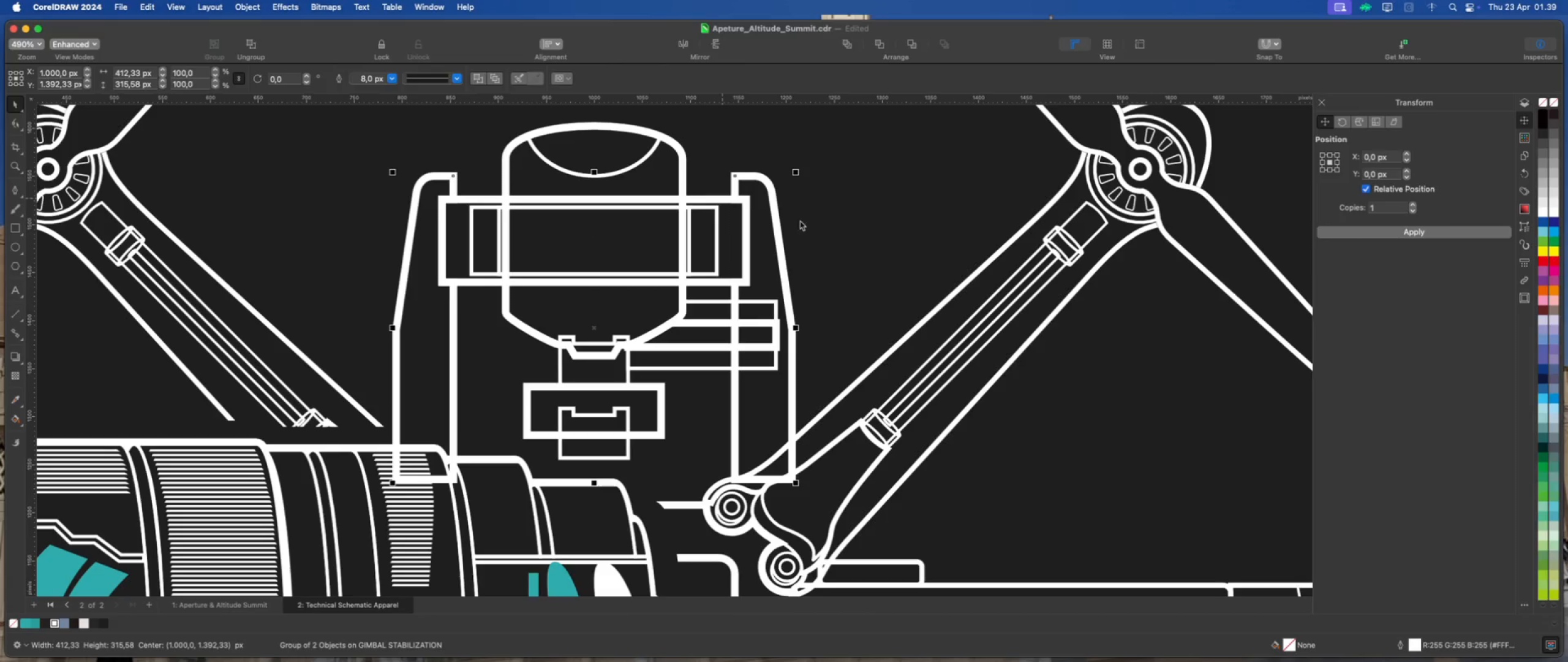 
left_click([880, 234])
 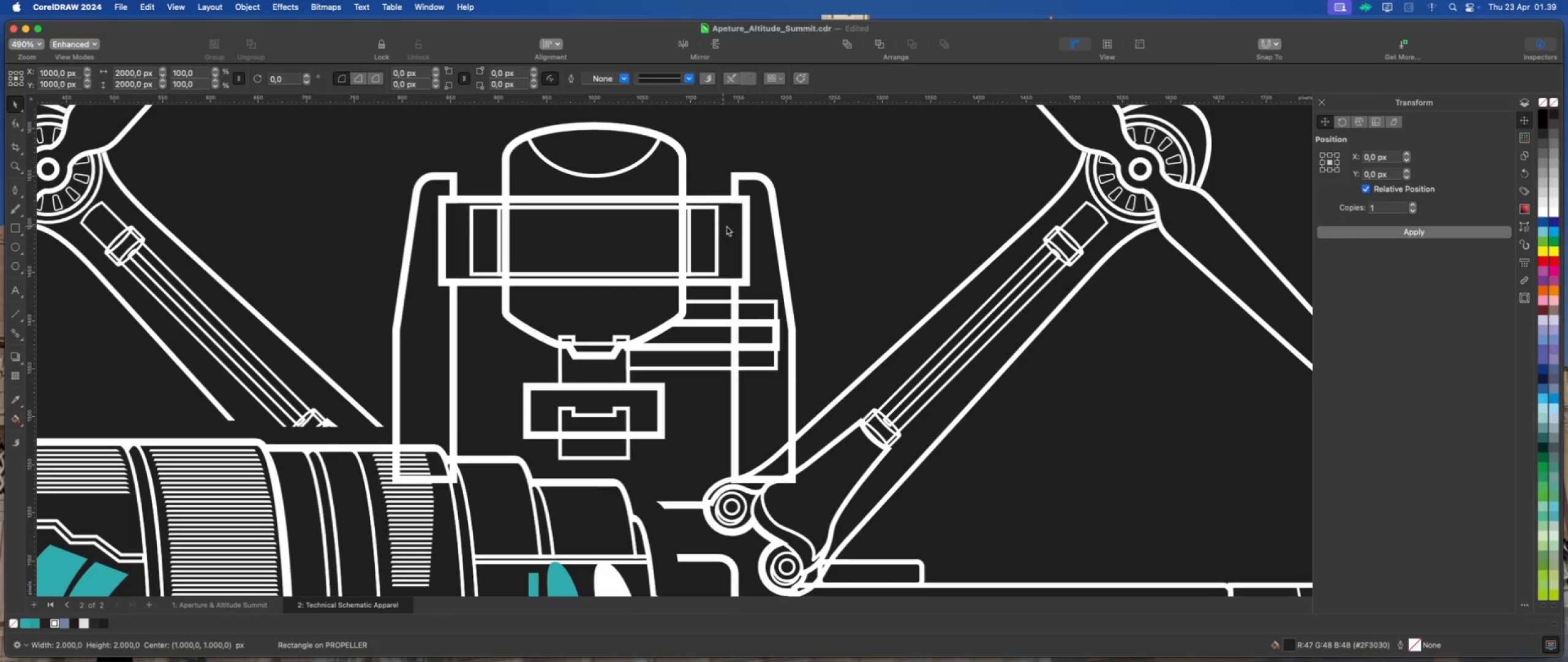 
left_click([727, 226])
 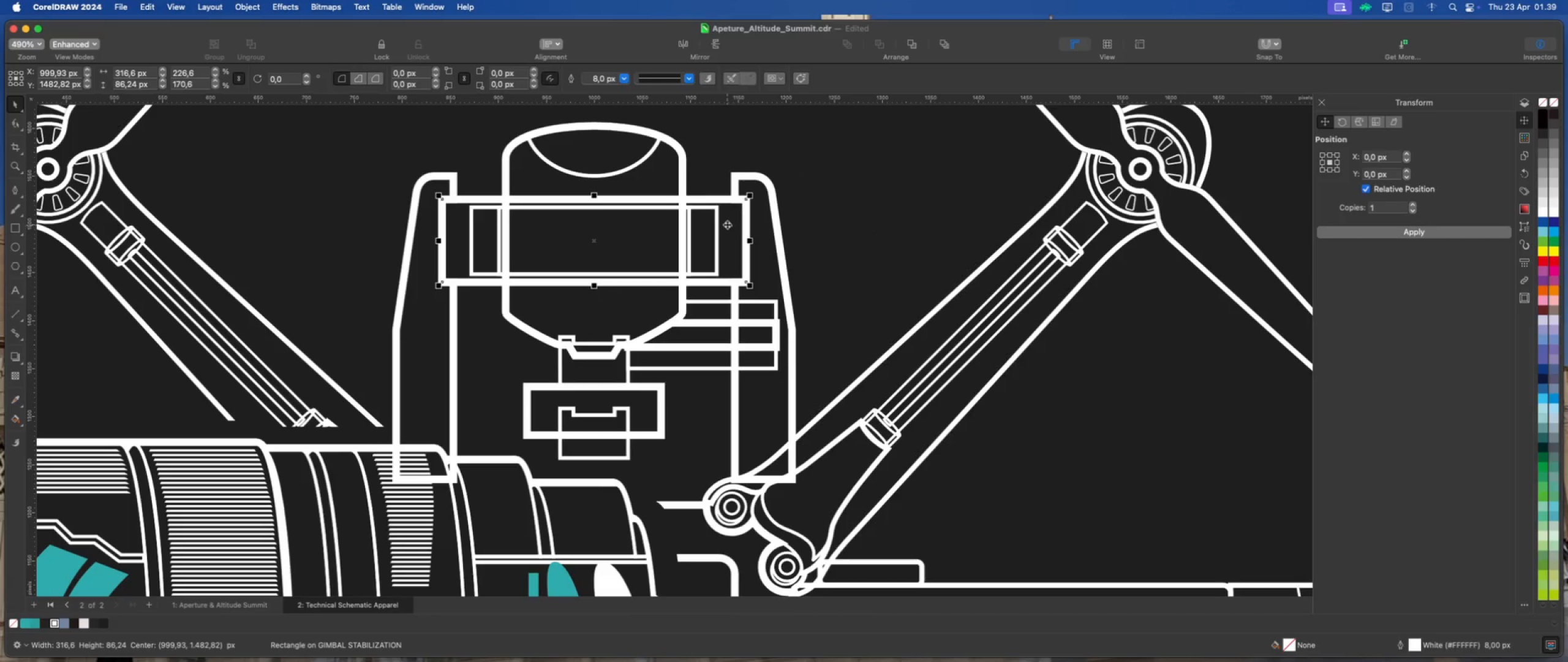 
left_click_drag(start_coordinate=[723, 223], to_coordinate=[929, 193])
 